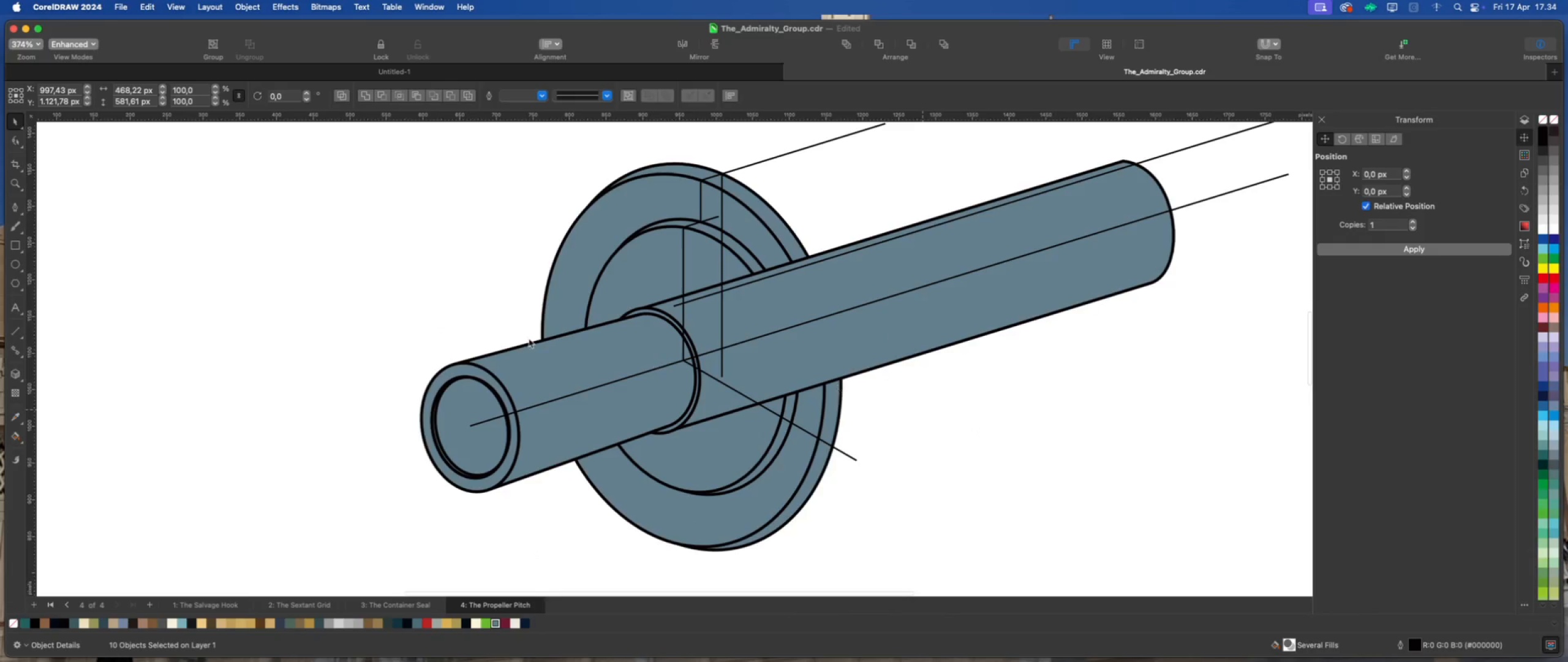 
scroll: coordinate [580, 320], scroll_direction: up, amount: 5.0
 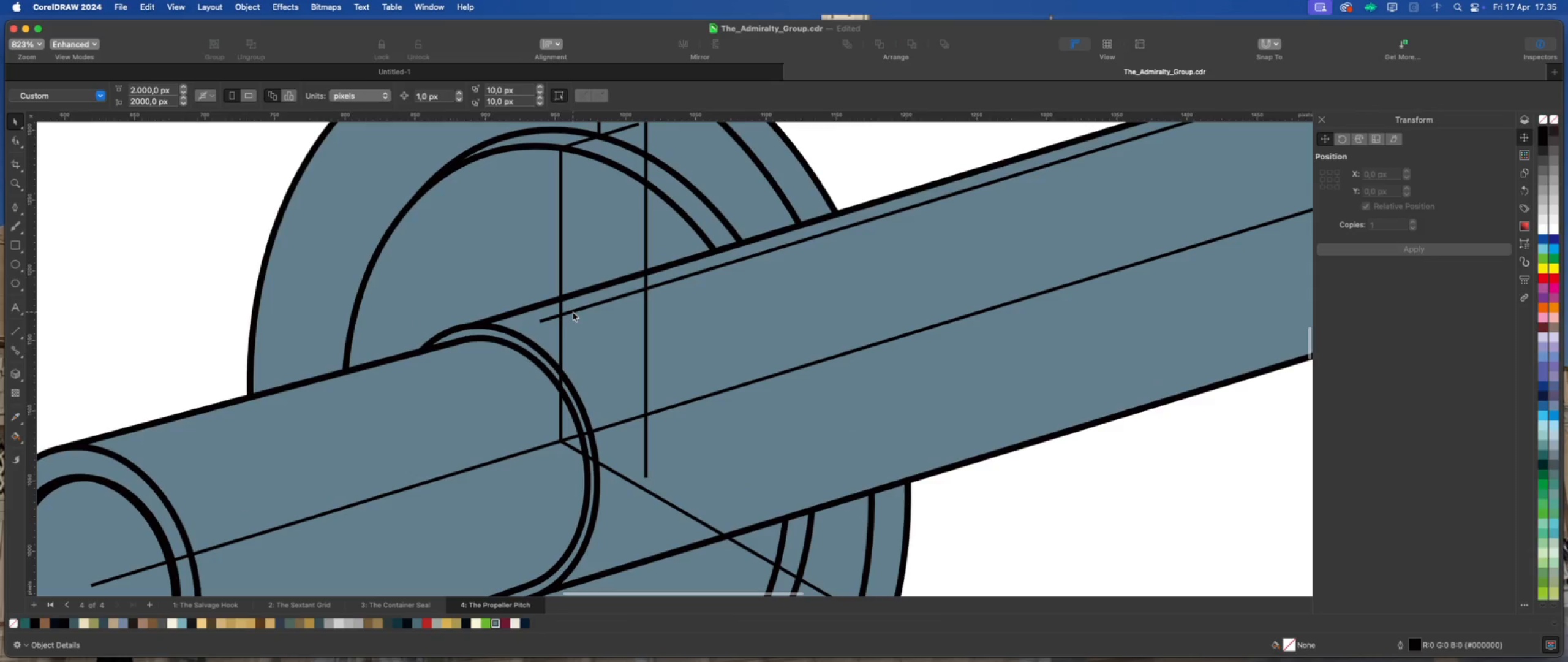 
left_click([573, 312])
 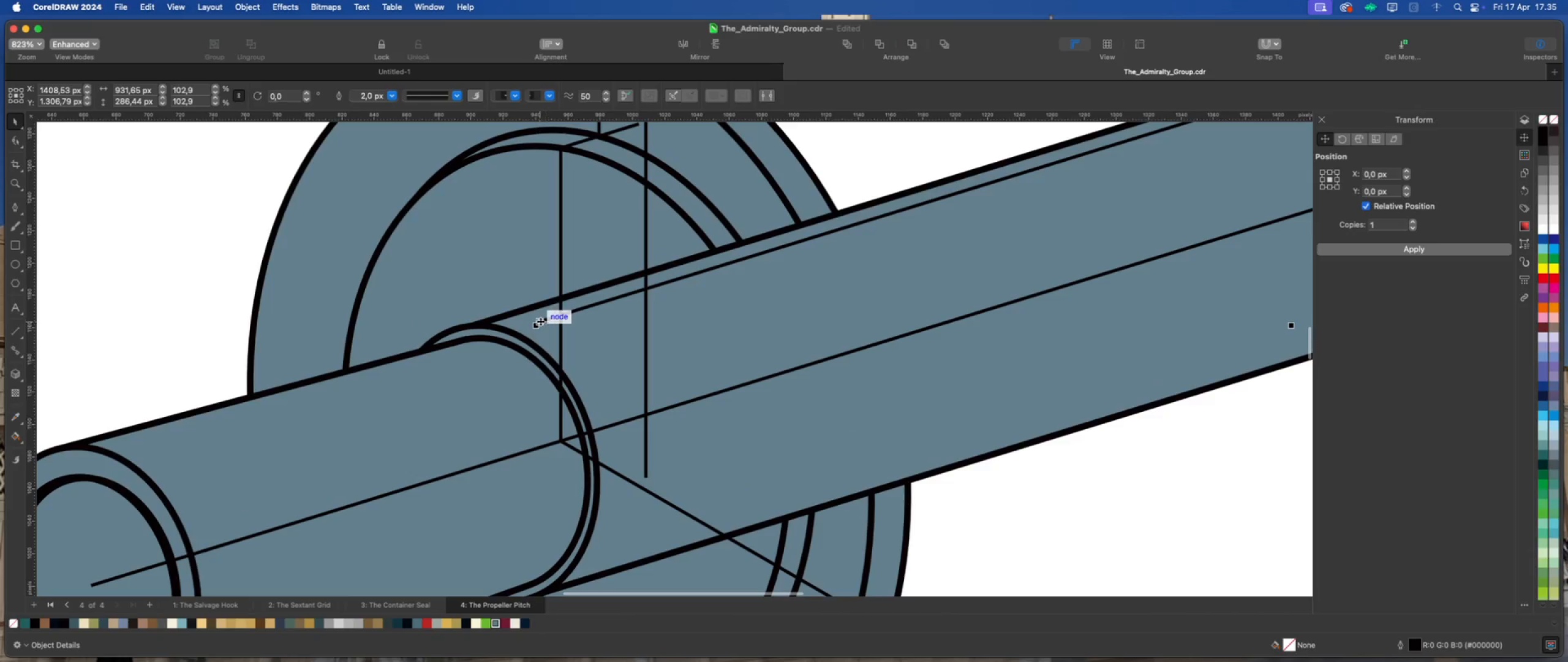 
left_click_drag(start_coordinate=[540, 321], to_coordinate=[563, 327])
 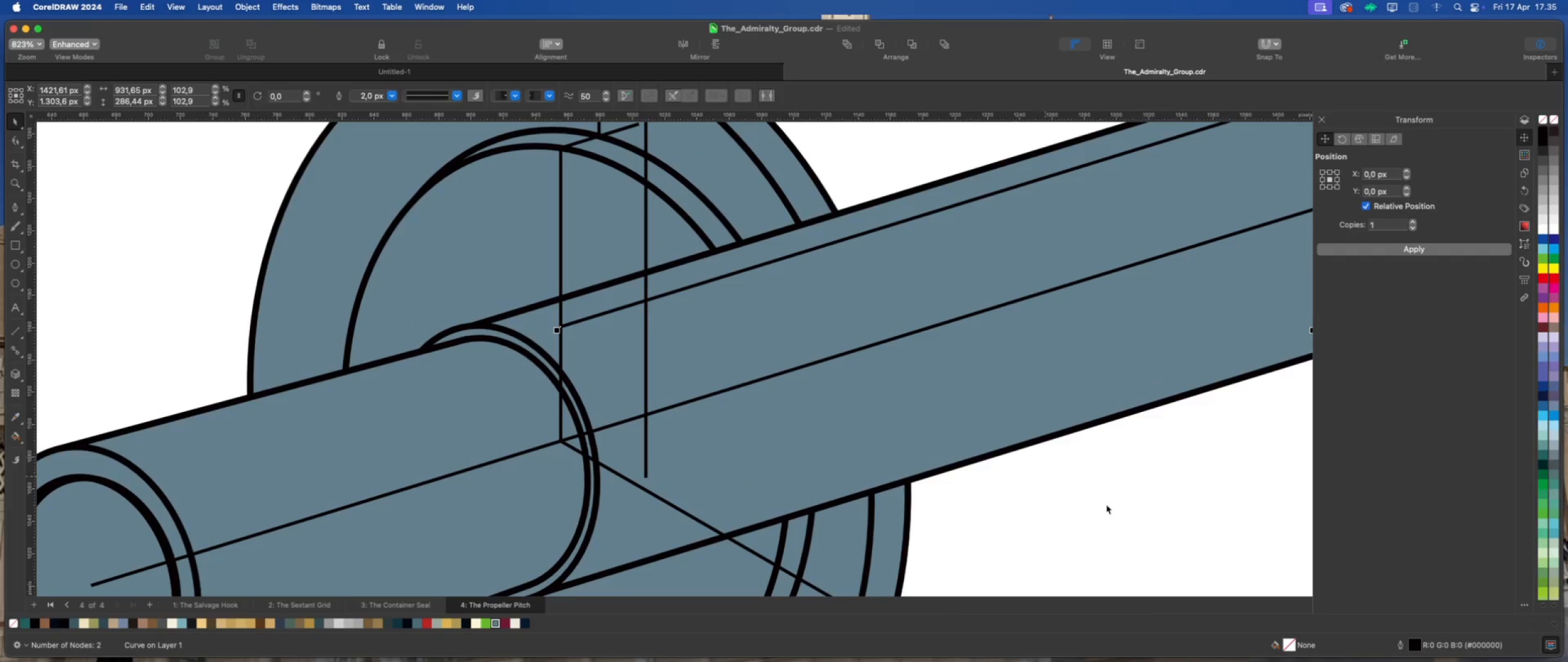 
left_click_drag(start_coordinate=[1226, 520], to_coordinate=[1220, 511])
 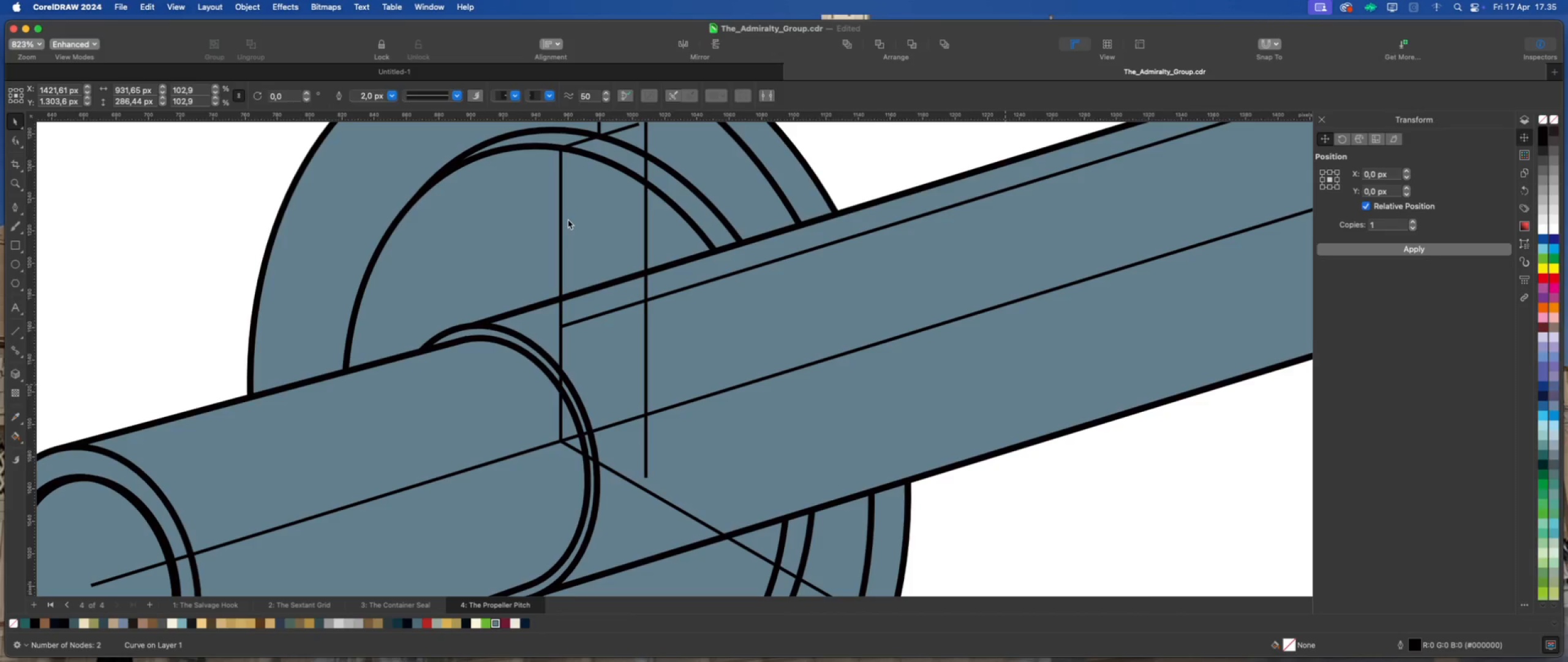 
scroll: coordinate [567, 219], scroll_direction: down, amount: 10.0
 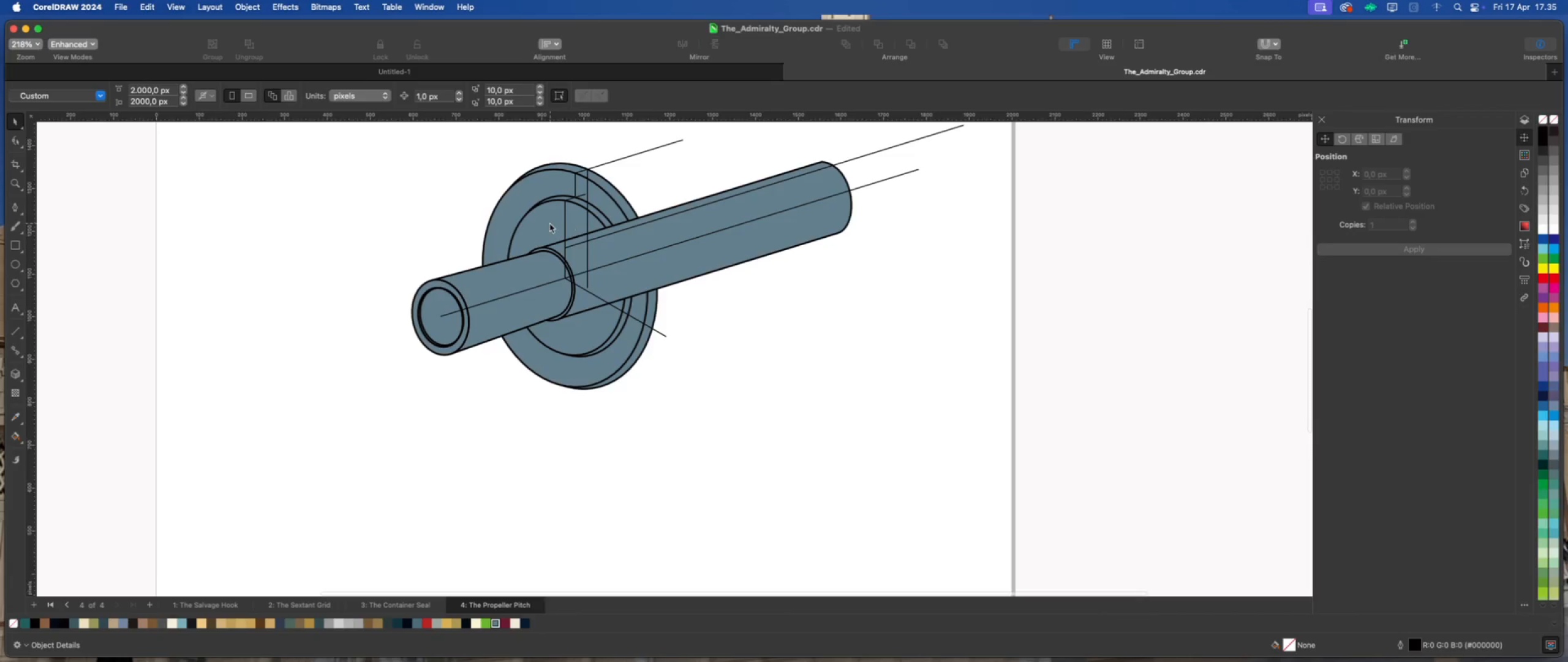 
scroll: coordinate [546, 223], scroll_direction: up, amount: 2.0
 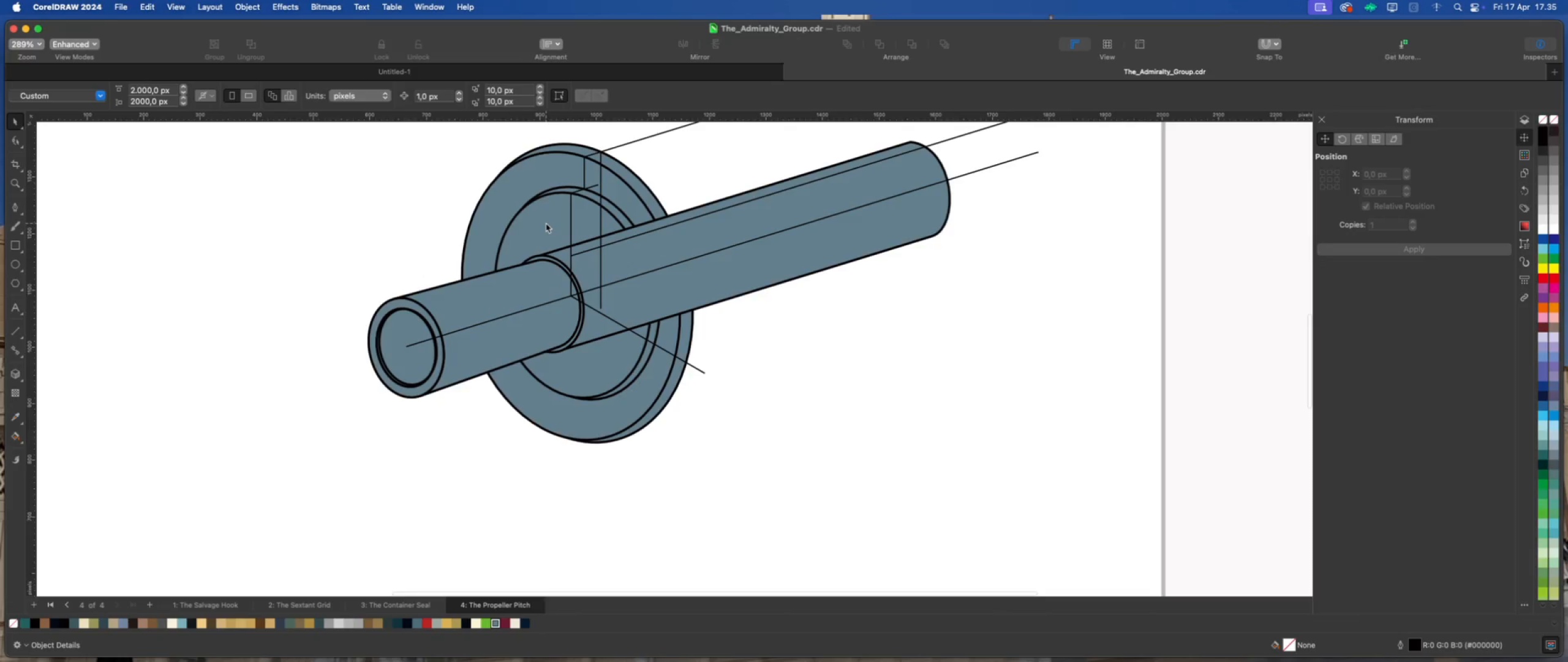 
left_click([546, 223])
 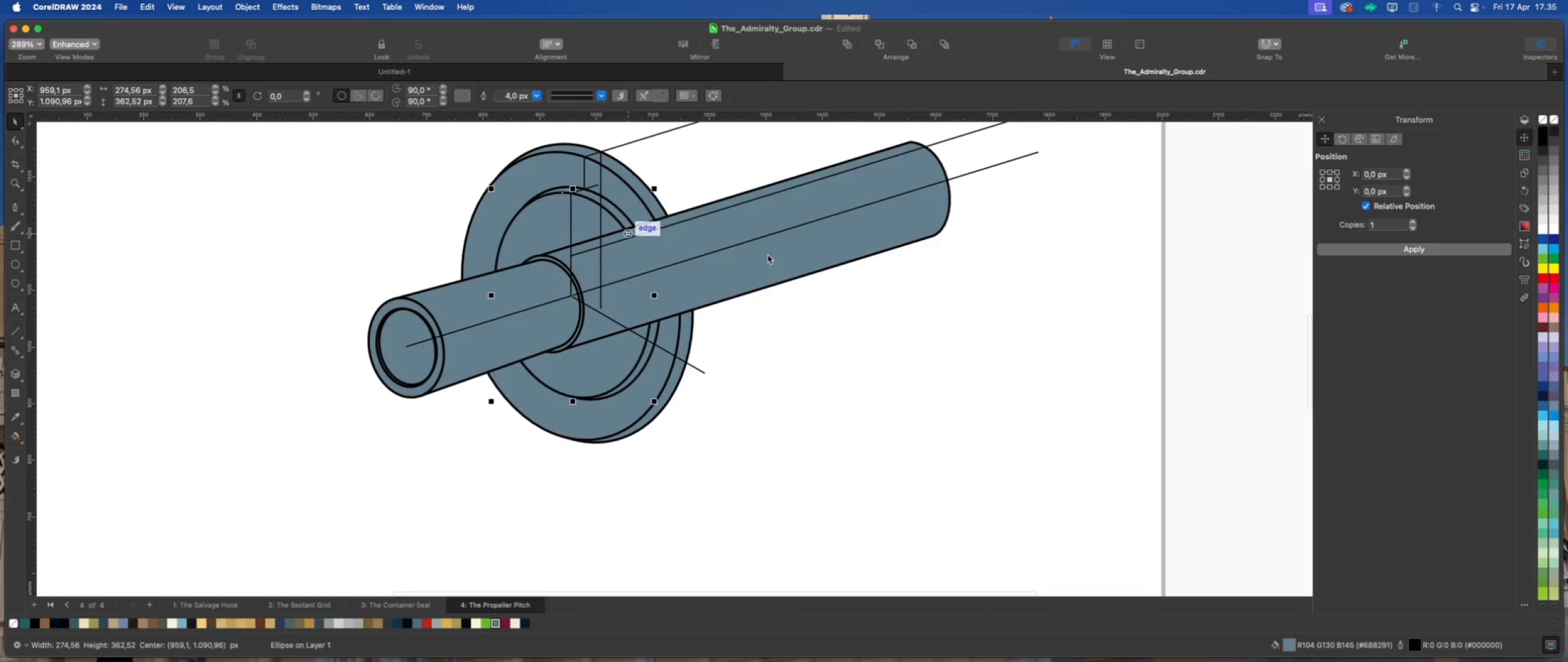 
scroll: coordinate [603, 230], scroll_direction: none, amount: 0.0
 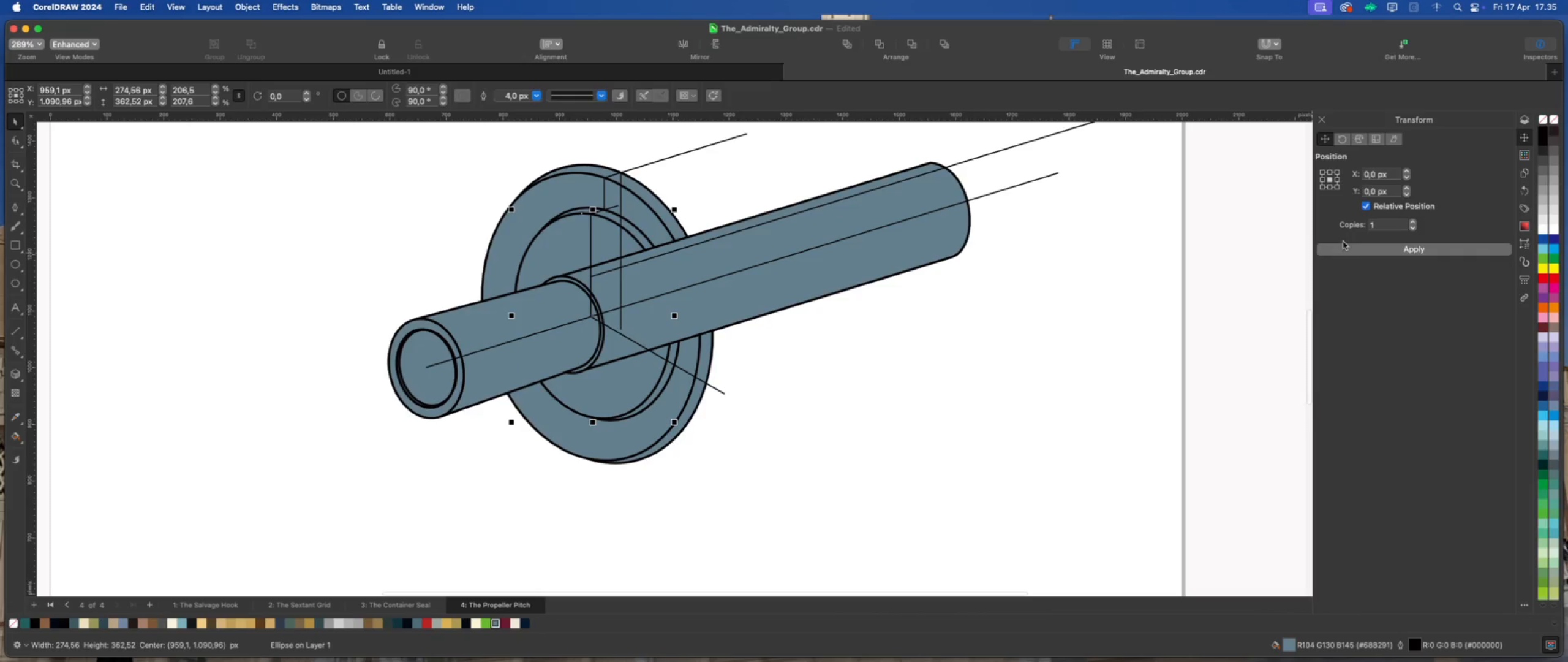 
left_click([1349, 249])
 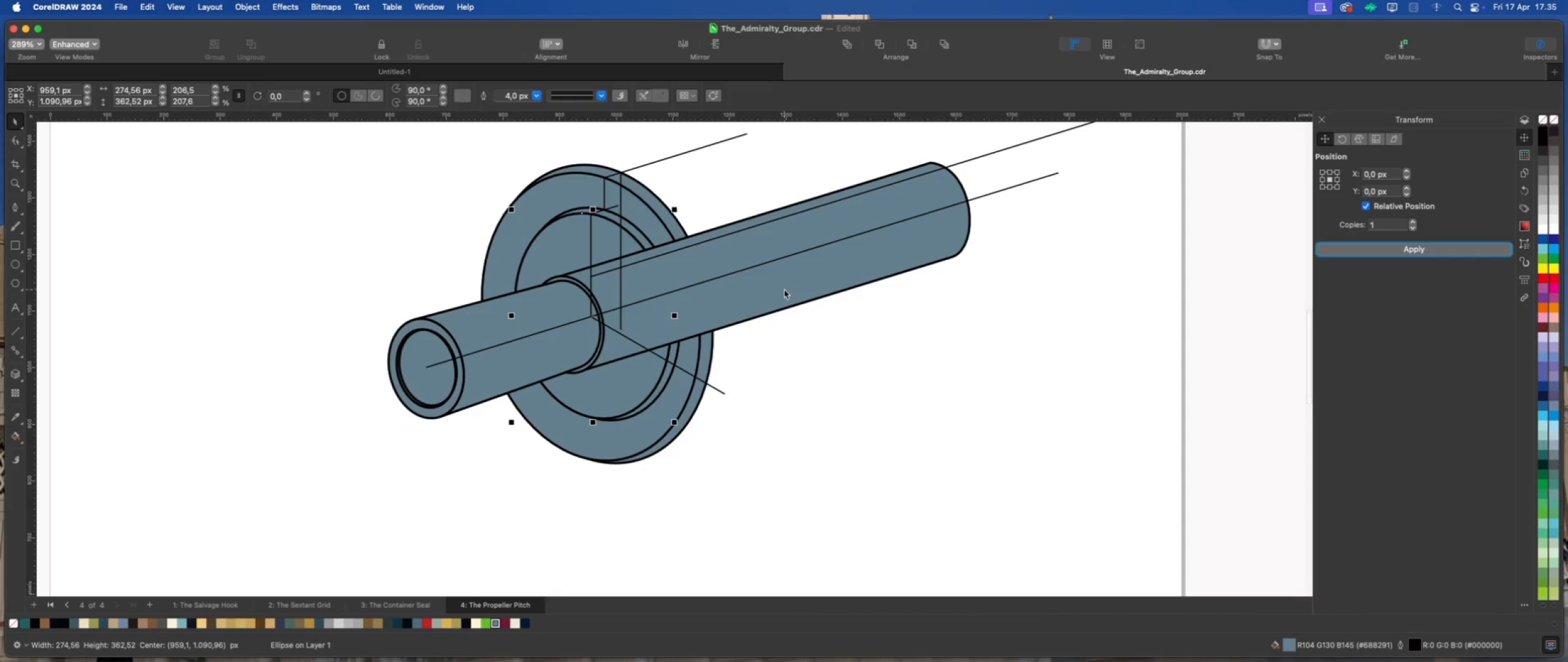 
scroll: coordinate [667, 237], scroll_direction: up, amount: 3.0
 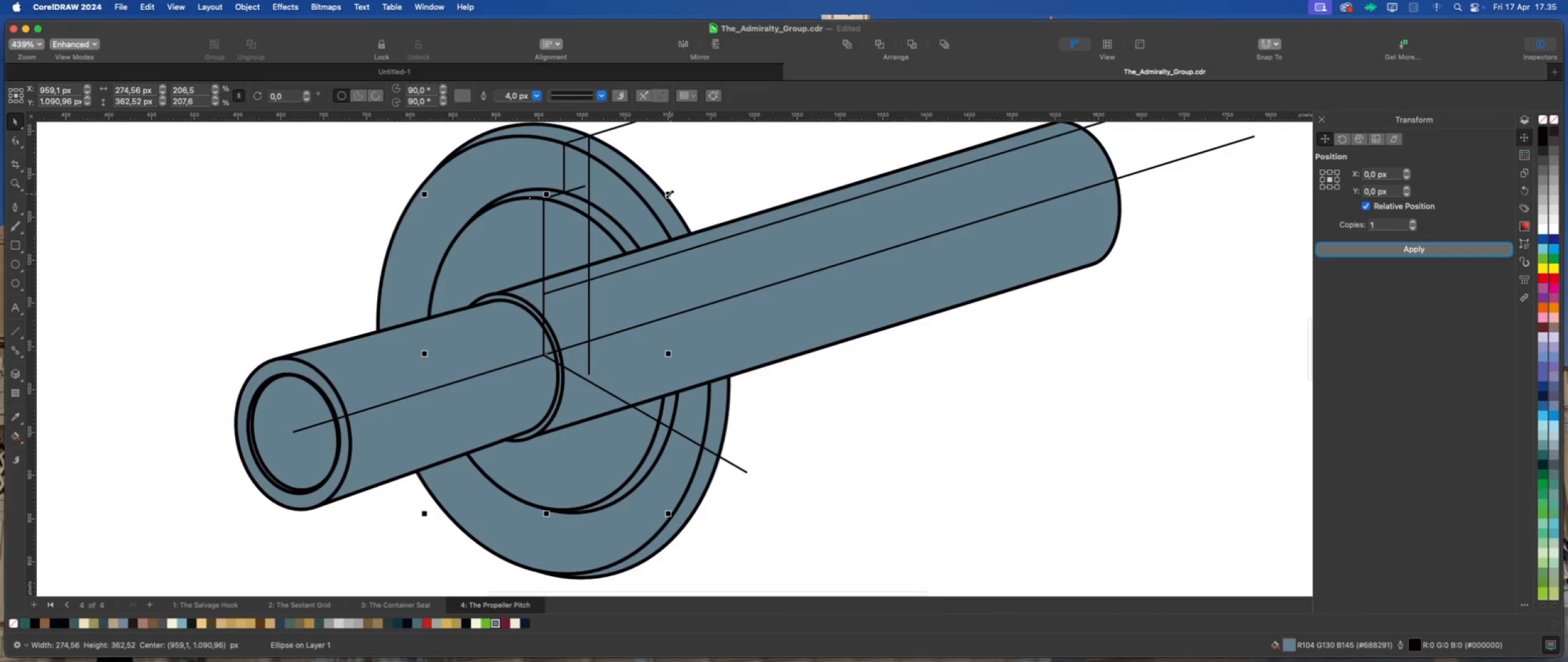 
left_click_drag(start_coordinate=[669, 194], to_coordinate=[603, 238])
 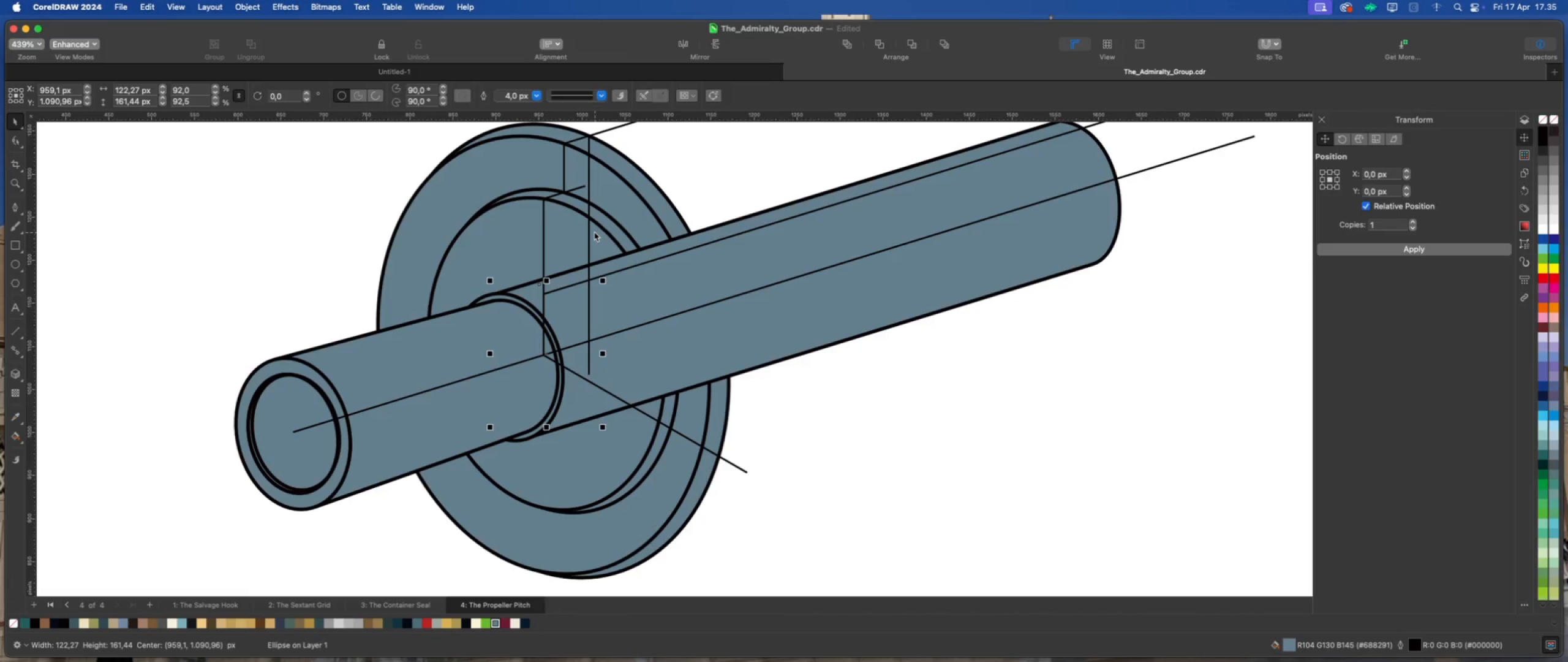 
hold_key(key=ShiftLeft, duration=9.38)
 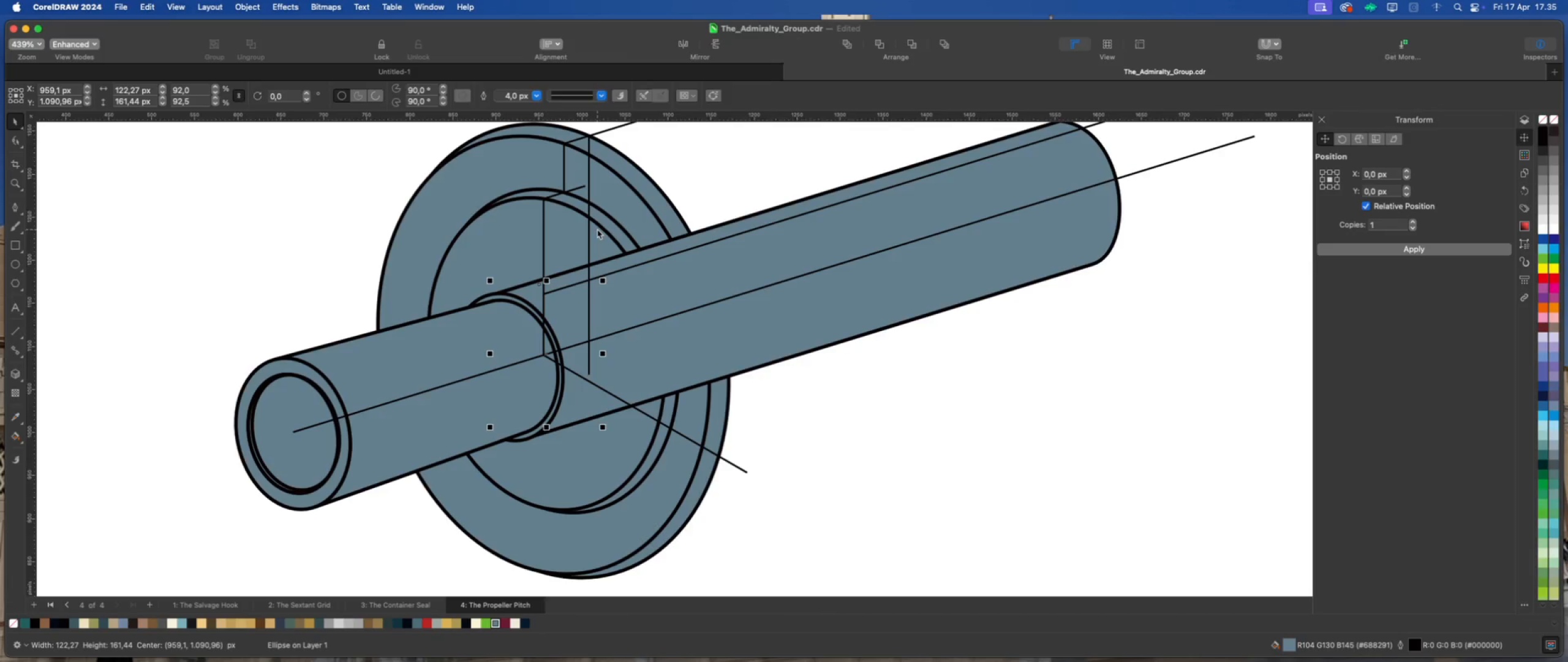 
key(Delete)
 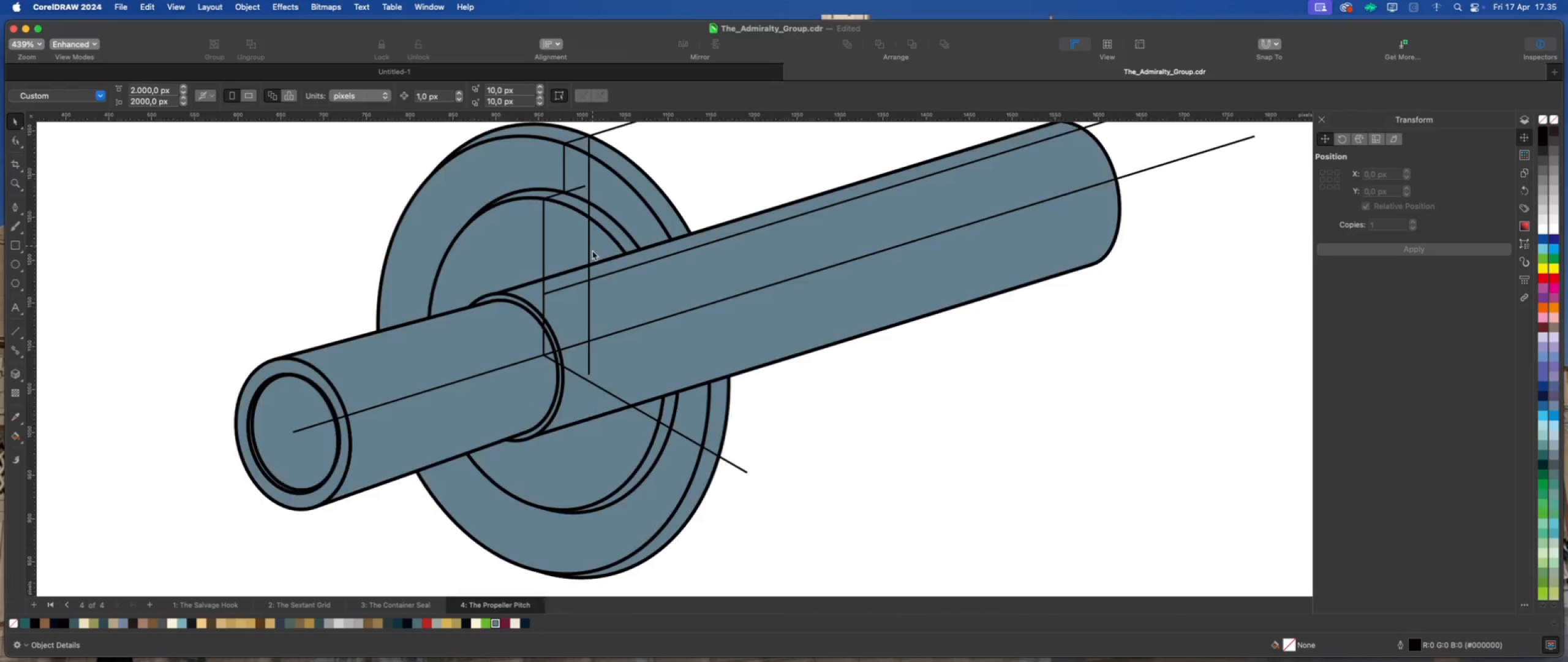 
left_click([736, 296])
 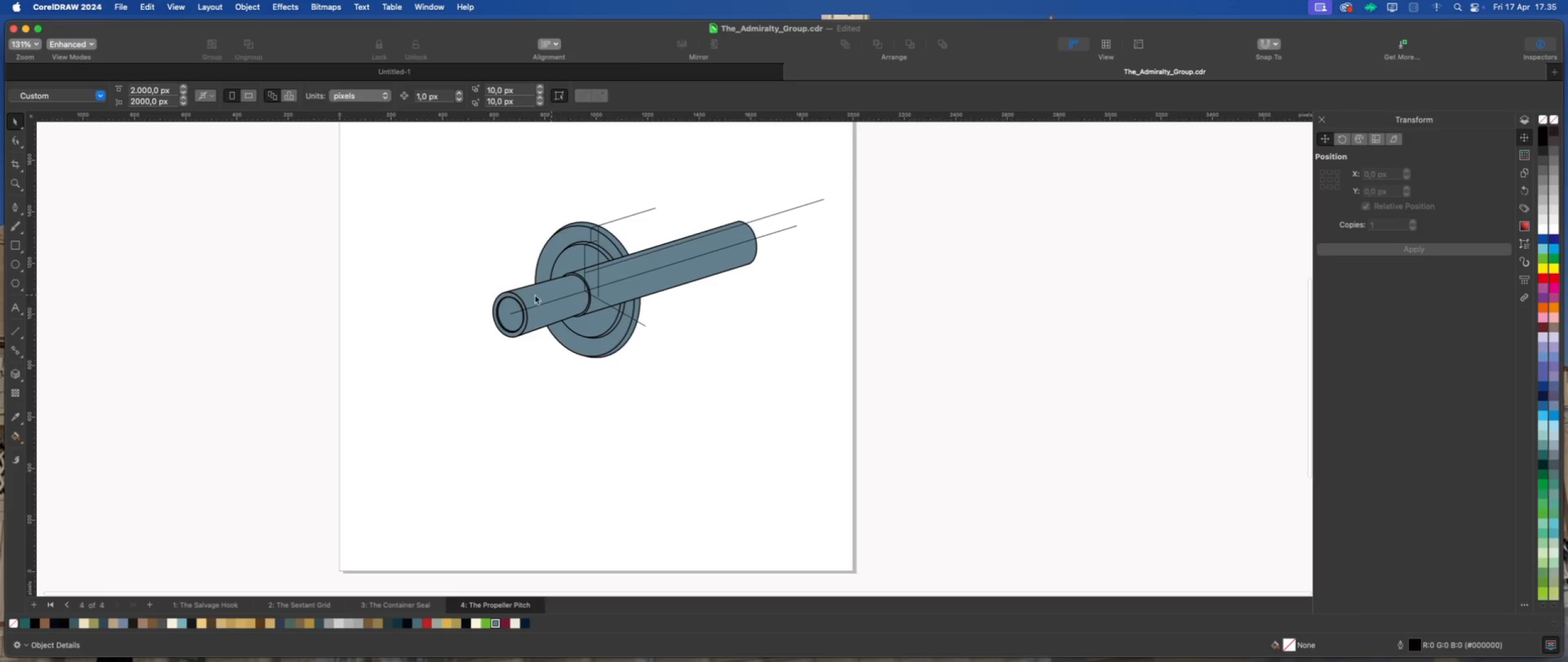 
scroll: coordinate [603, 265], scroll_direction: down, amount: 9.0
 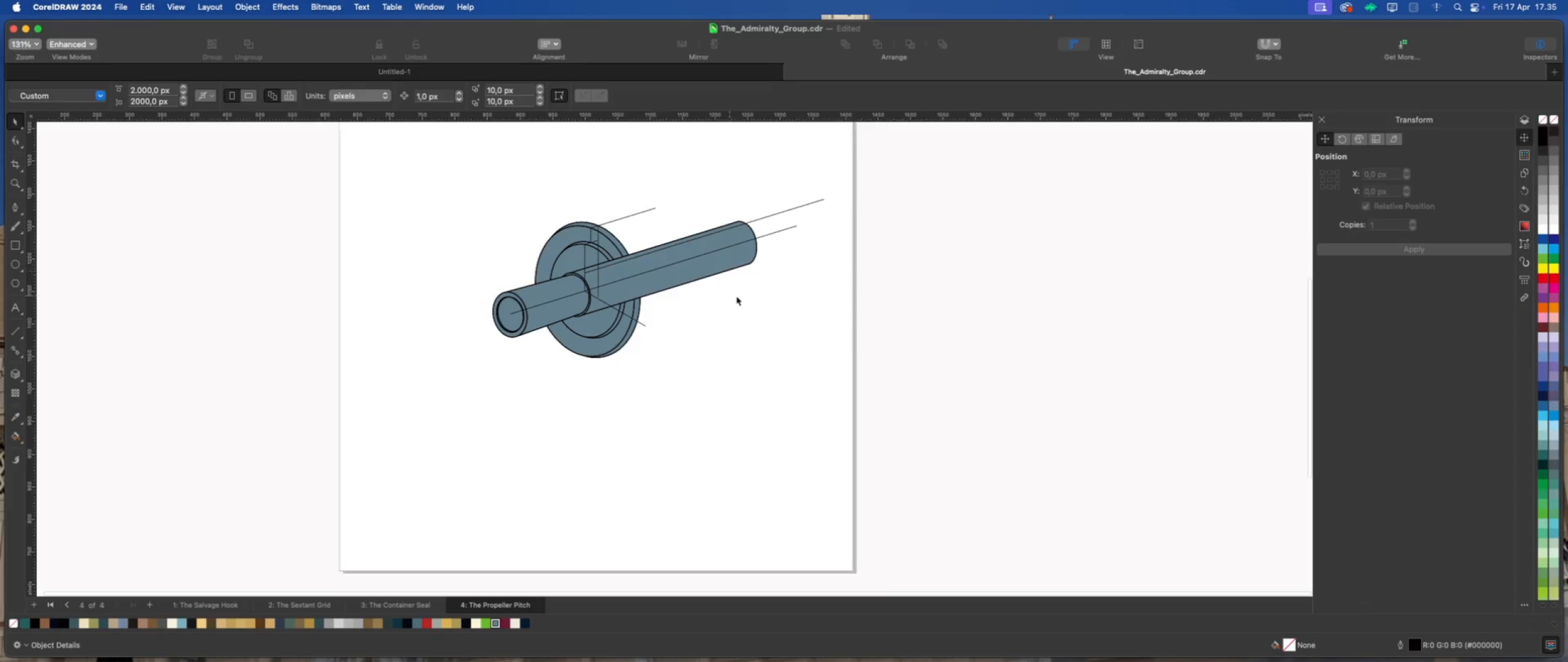 
scroll: coordinate [628, 213], scroll_direction: up, amount: 9.0
 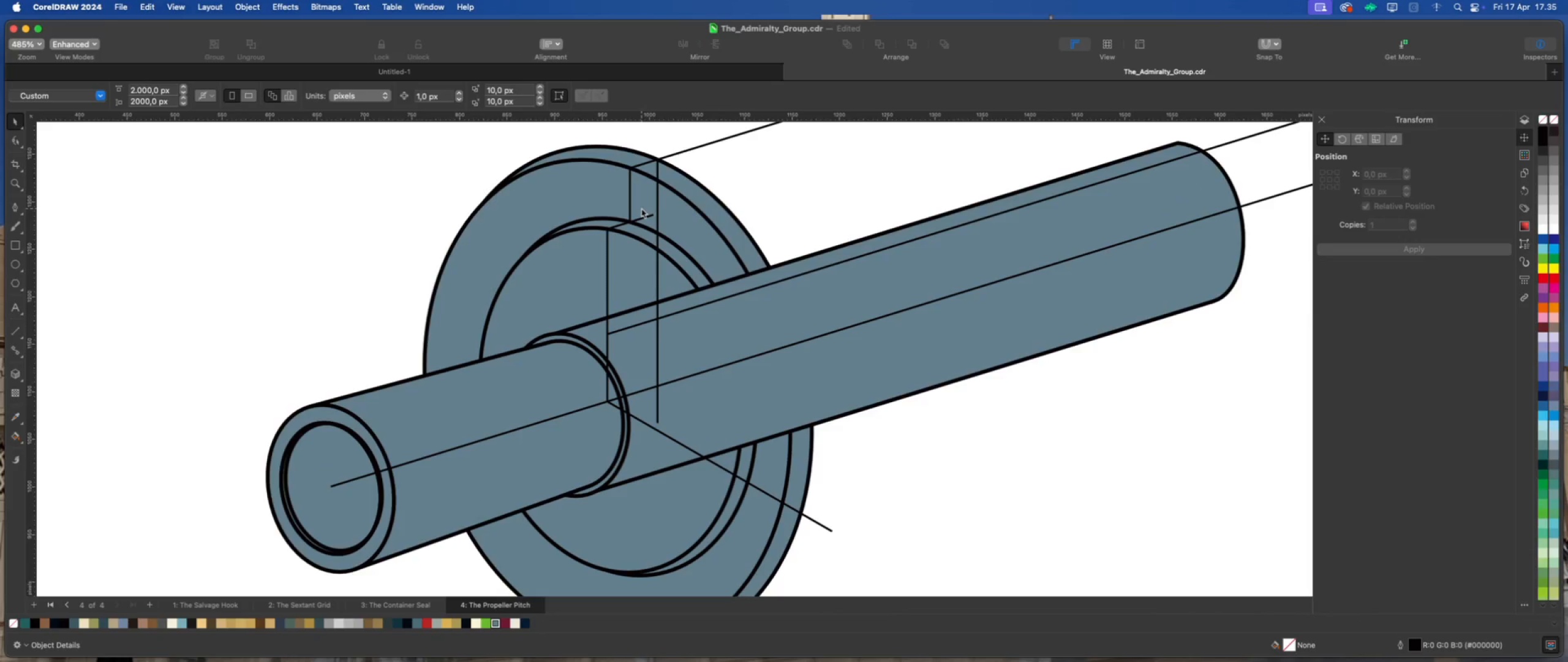 
scroll: coordinate [641, 208], scroll_direction: down, amount: 2.0
 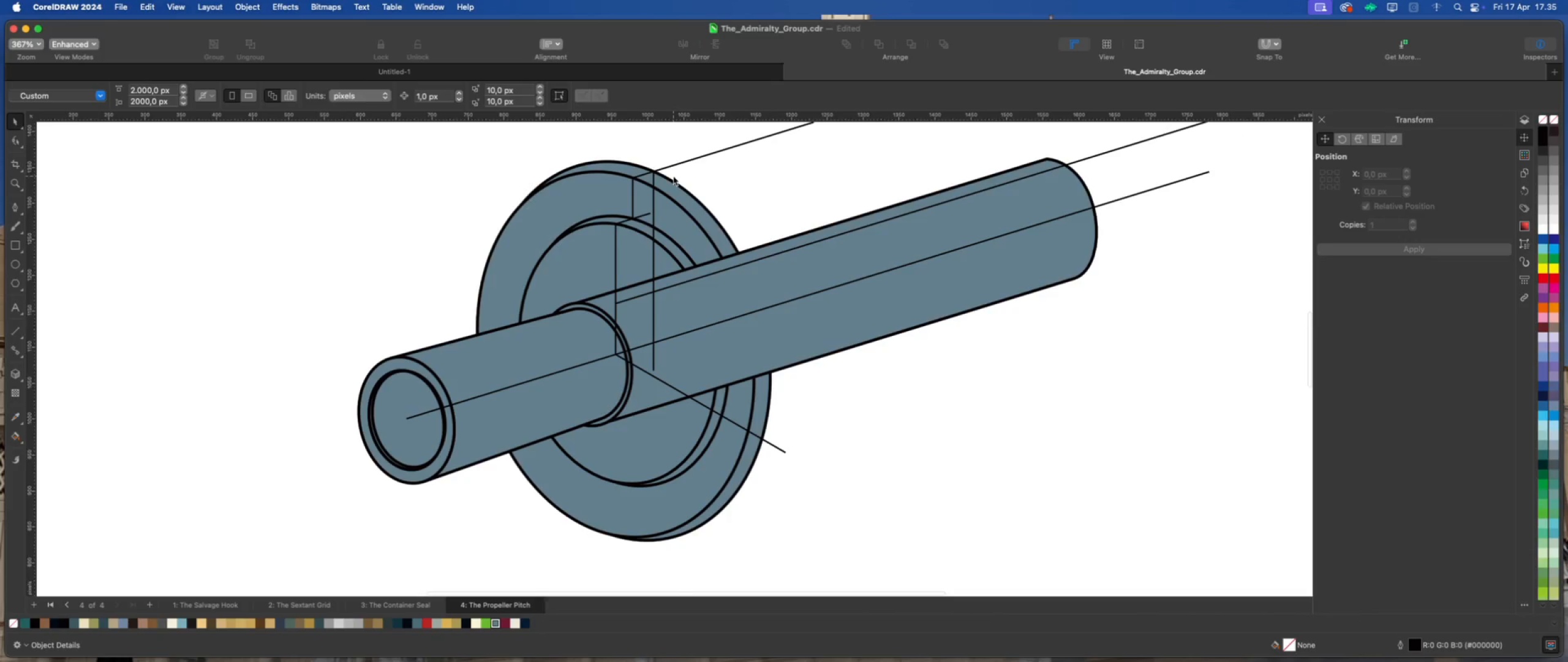 
scroll: coordinate [666, 179], scroll_direction: up, amount: 3.0
 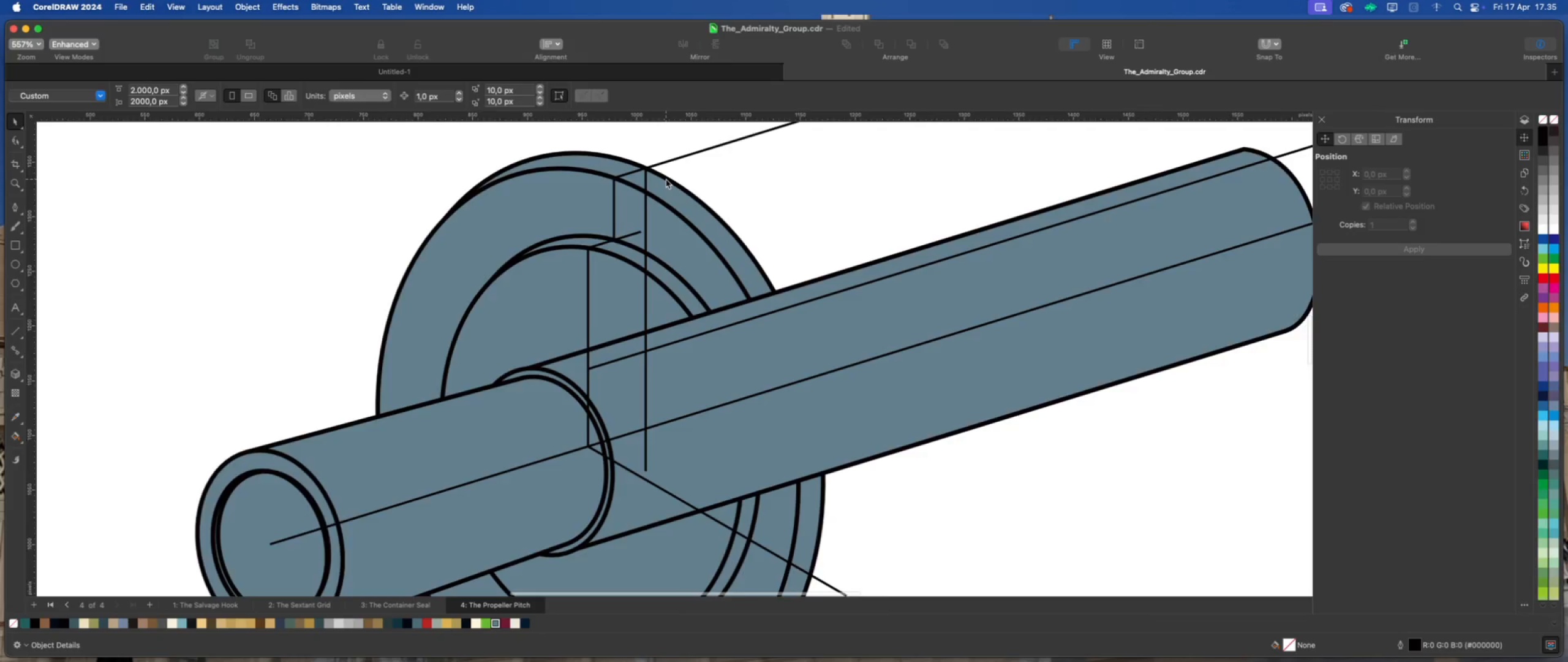 
scroll: coordinate [665, 179], scroll_direction: down, amount: 3.0
 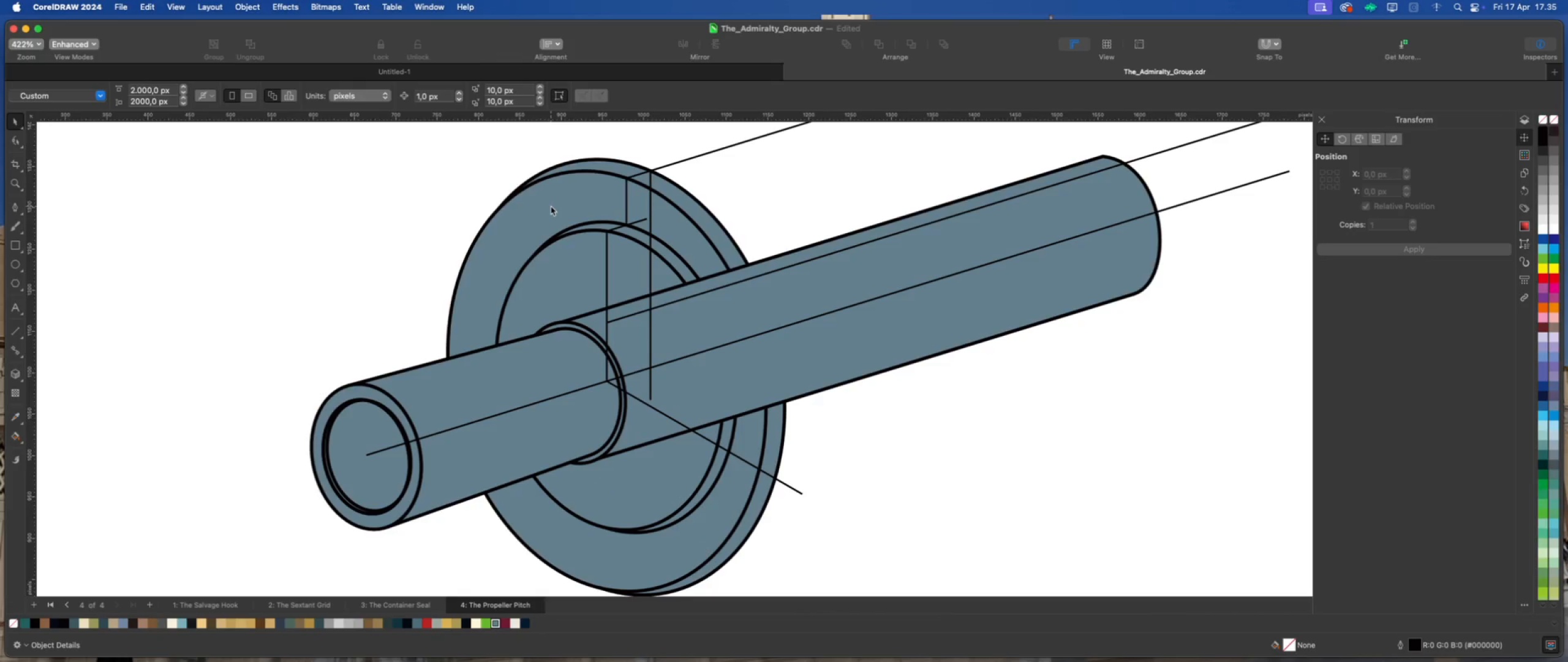 
wait(5.2)
 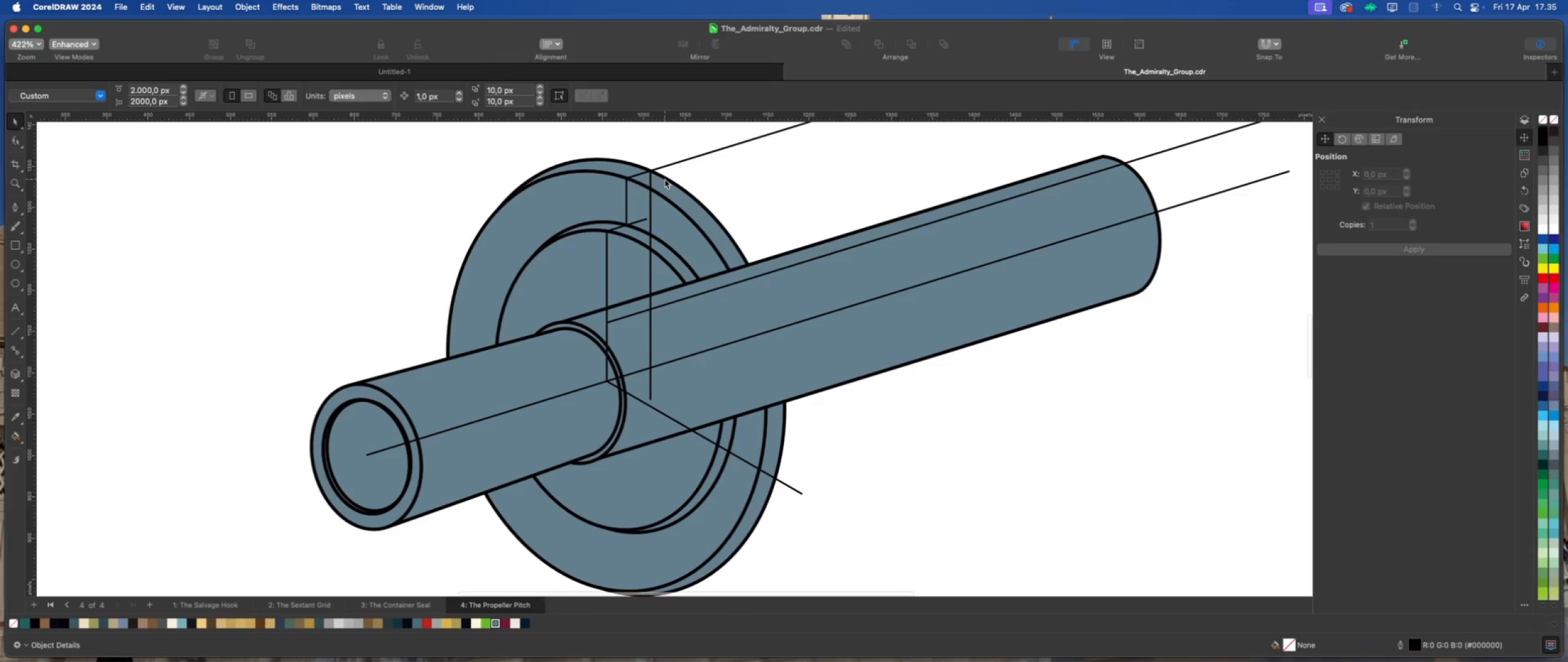 
scroll: coordinate [551, 206], scroll_direction: down, amount: 1.0
 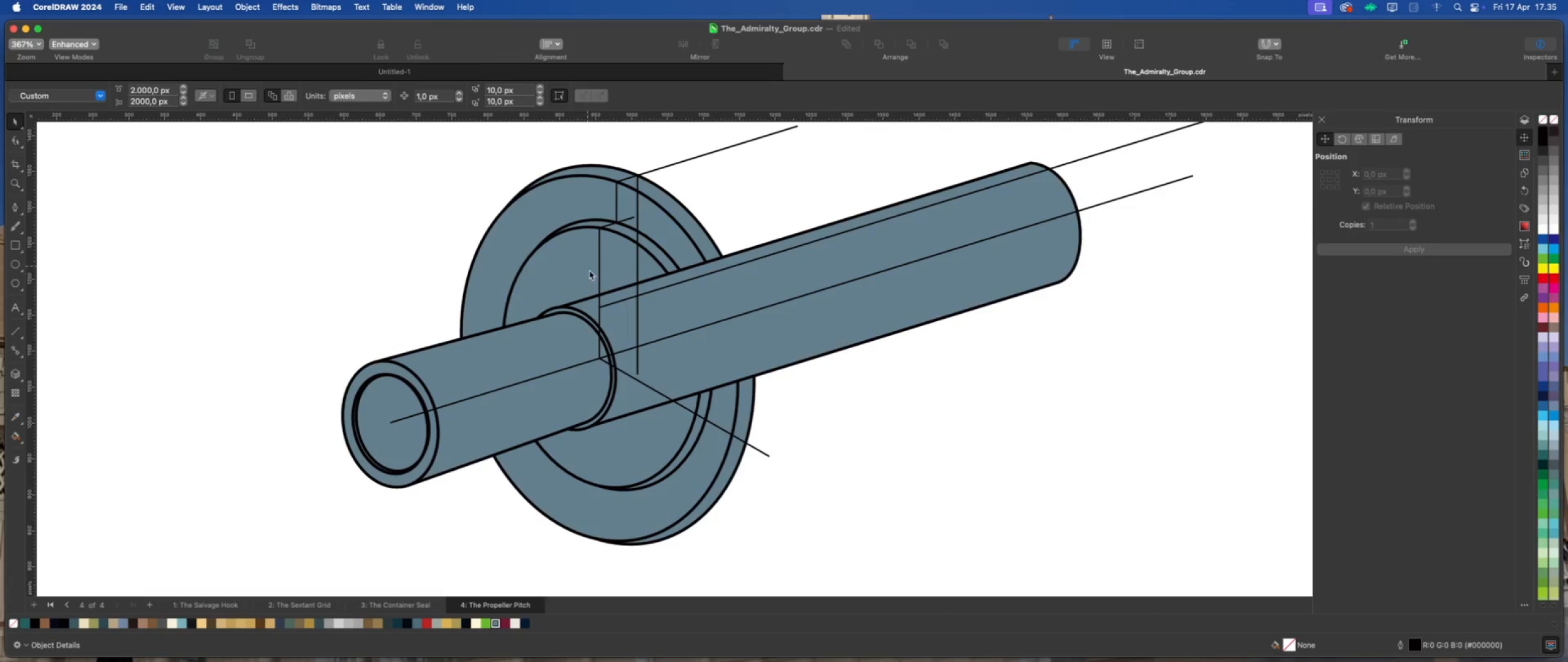 
scroll: coordinate [533, 329], scroll_direction: up, amount: 1.0
 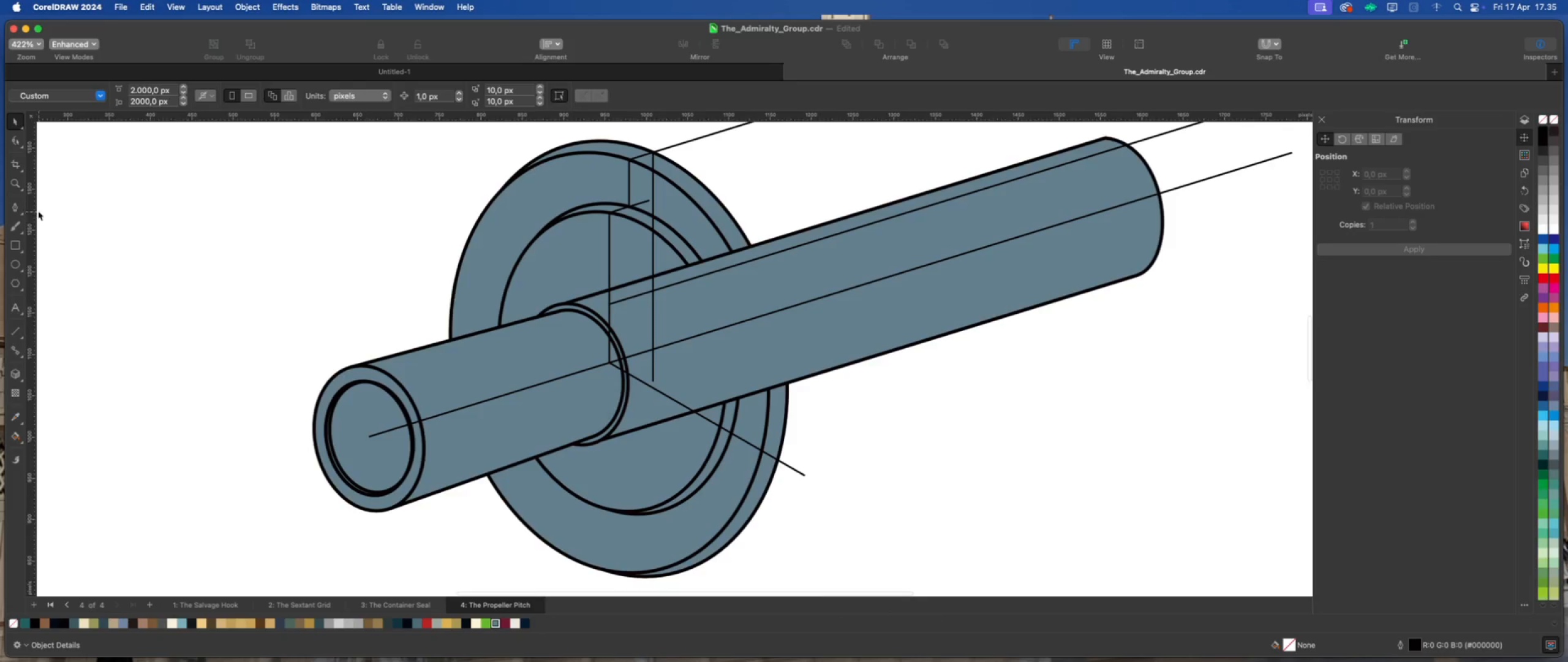 
left_click([15, 209])
 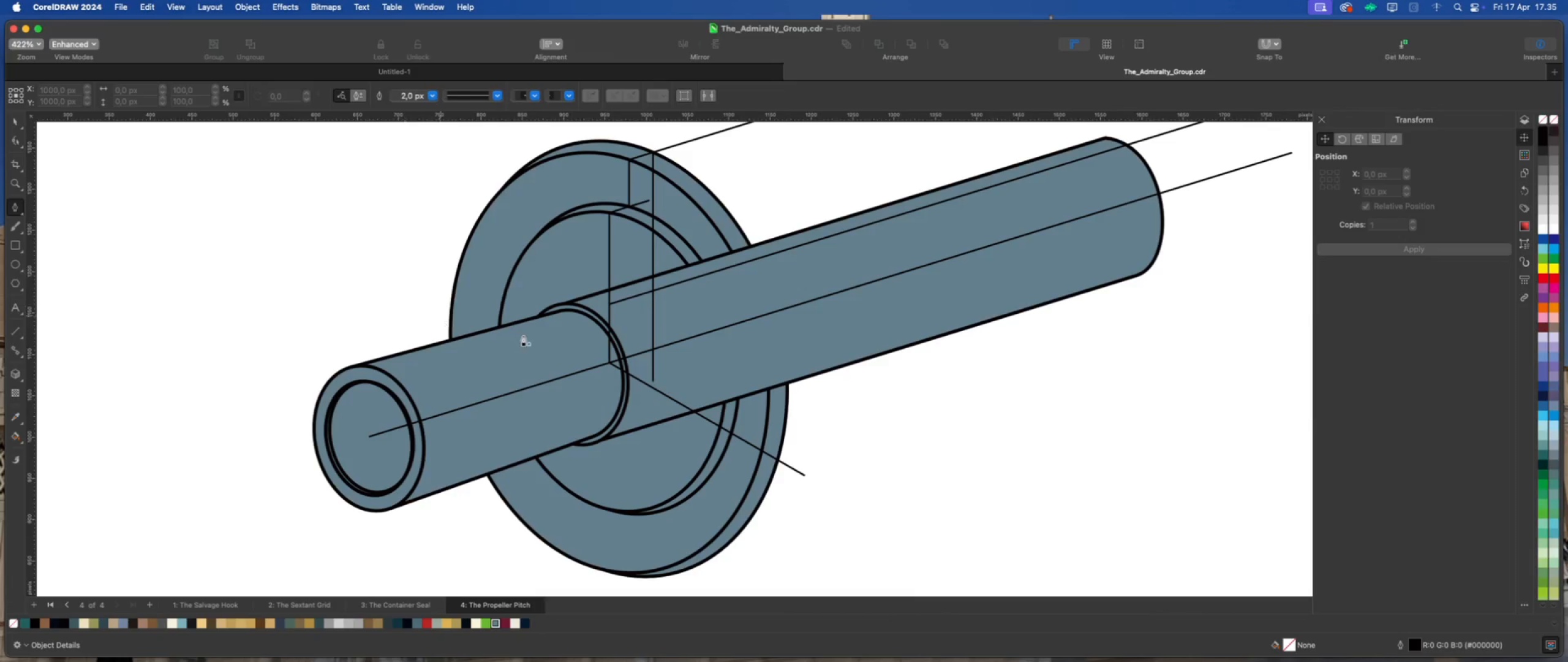 
scroll: coordinate [564, 324], scroll_direction: up, amount: 4.0
 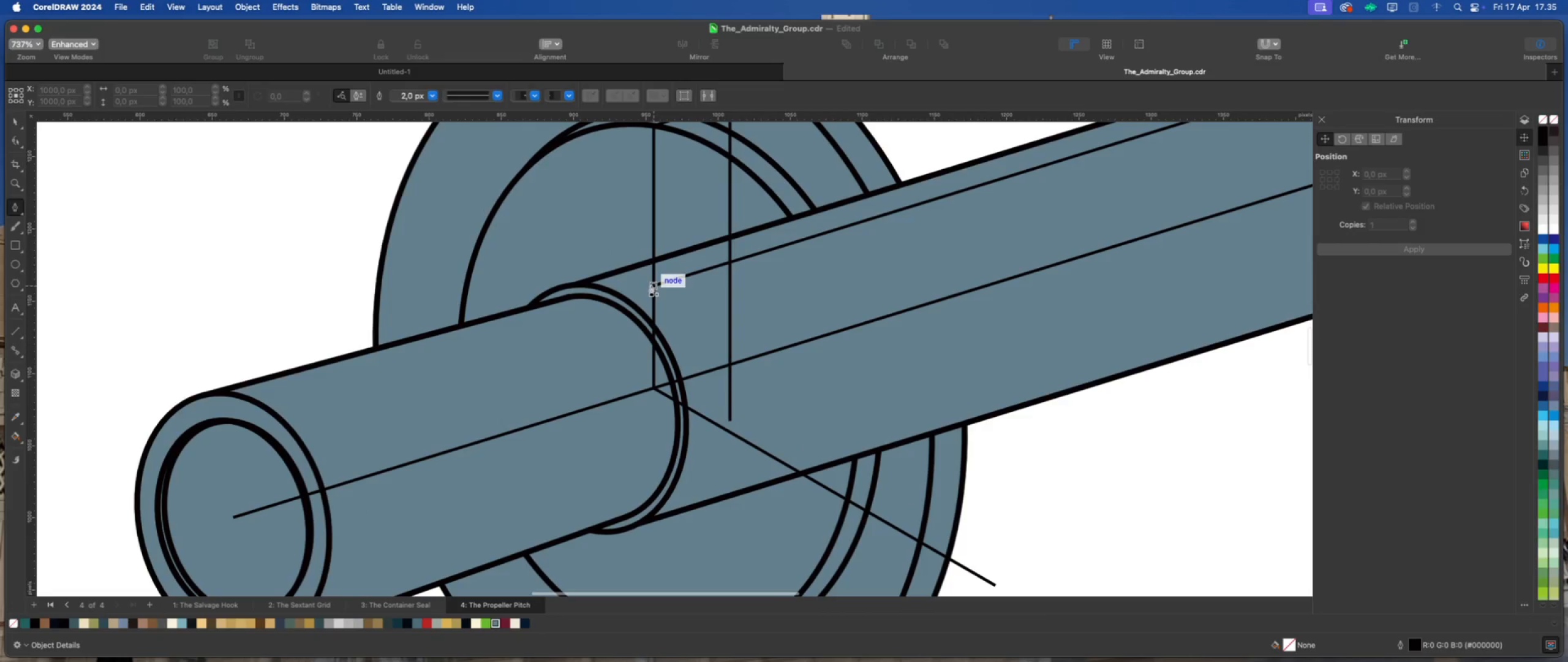 
left_click([653, 285])
 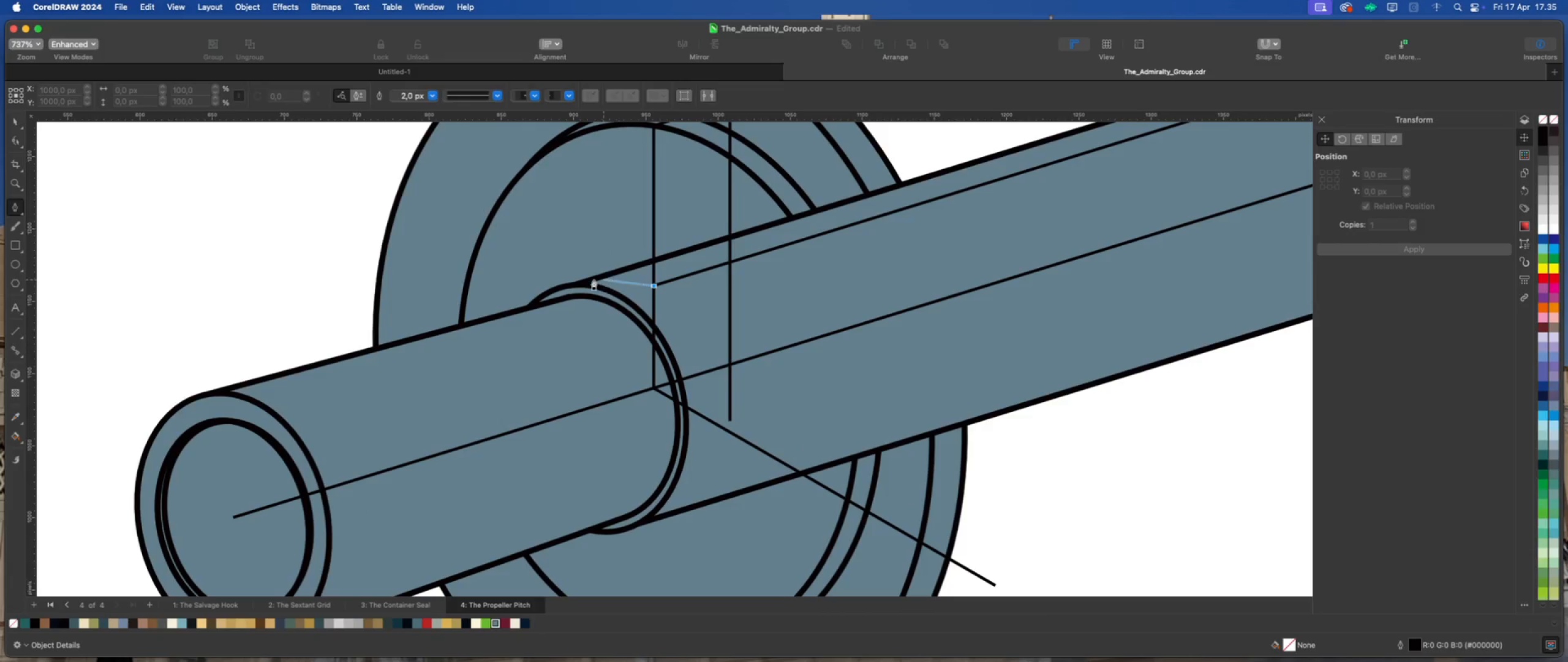 
mouse_move([573, 283])
 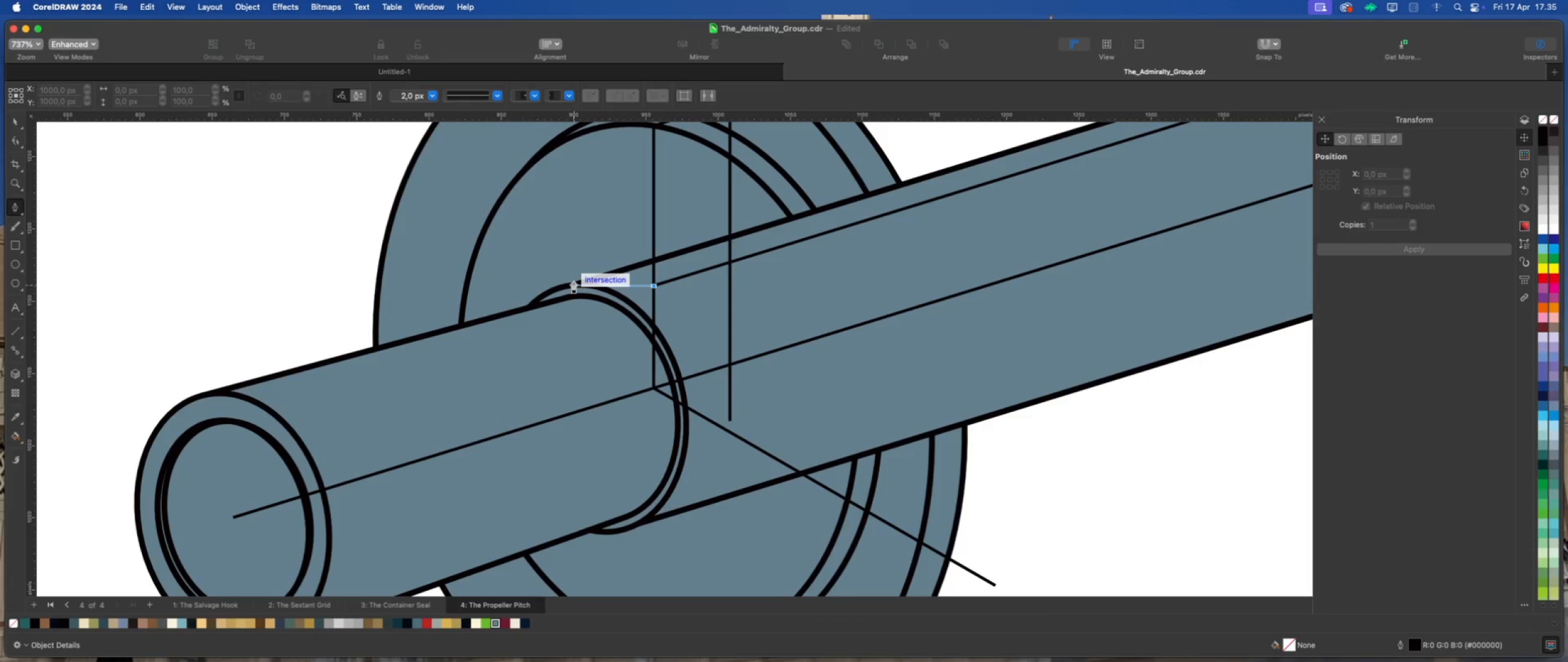 
left_click_drag(start_coordinate=[573, 283], to_coordinate=[522, 310])
 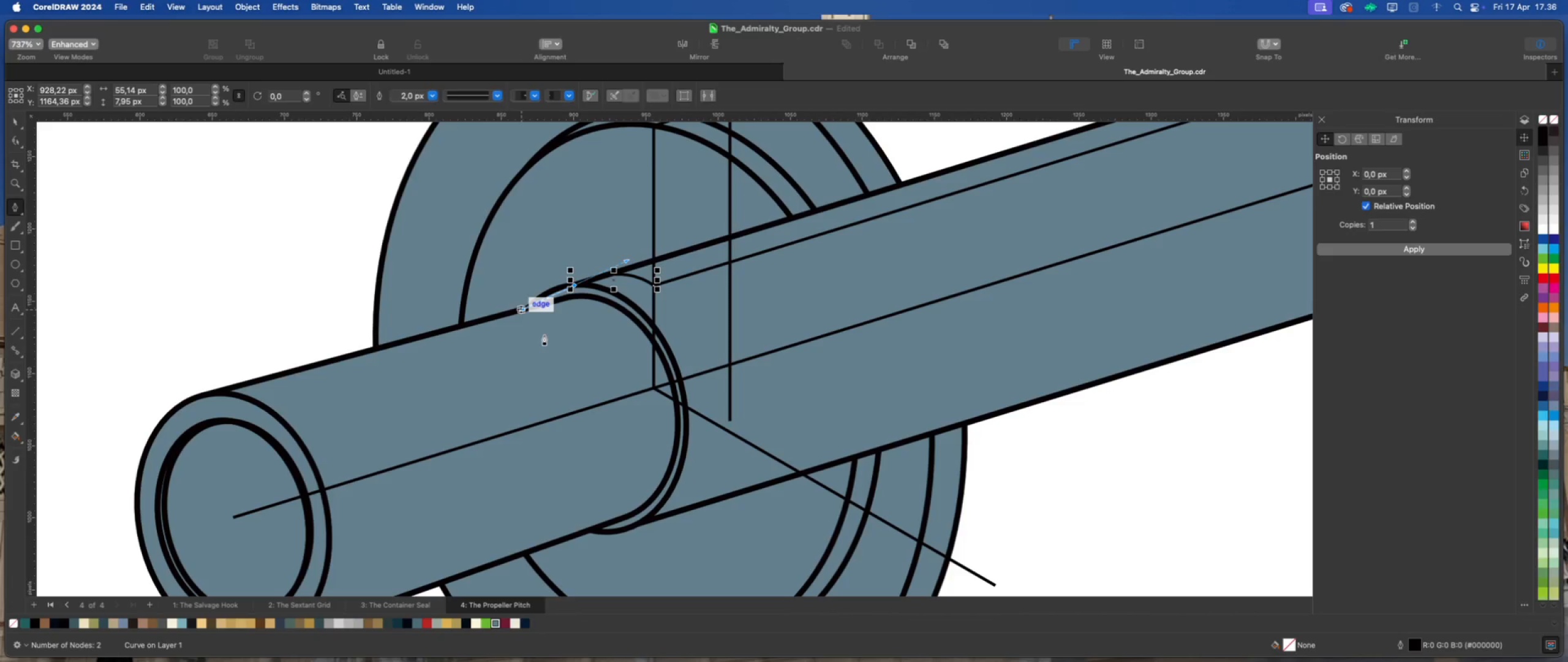 
key(Escape)
 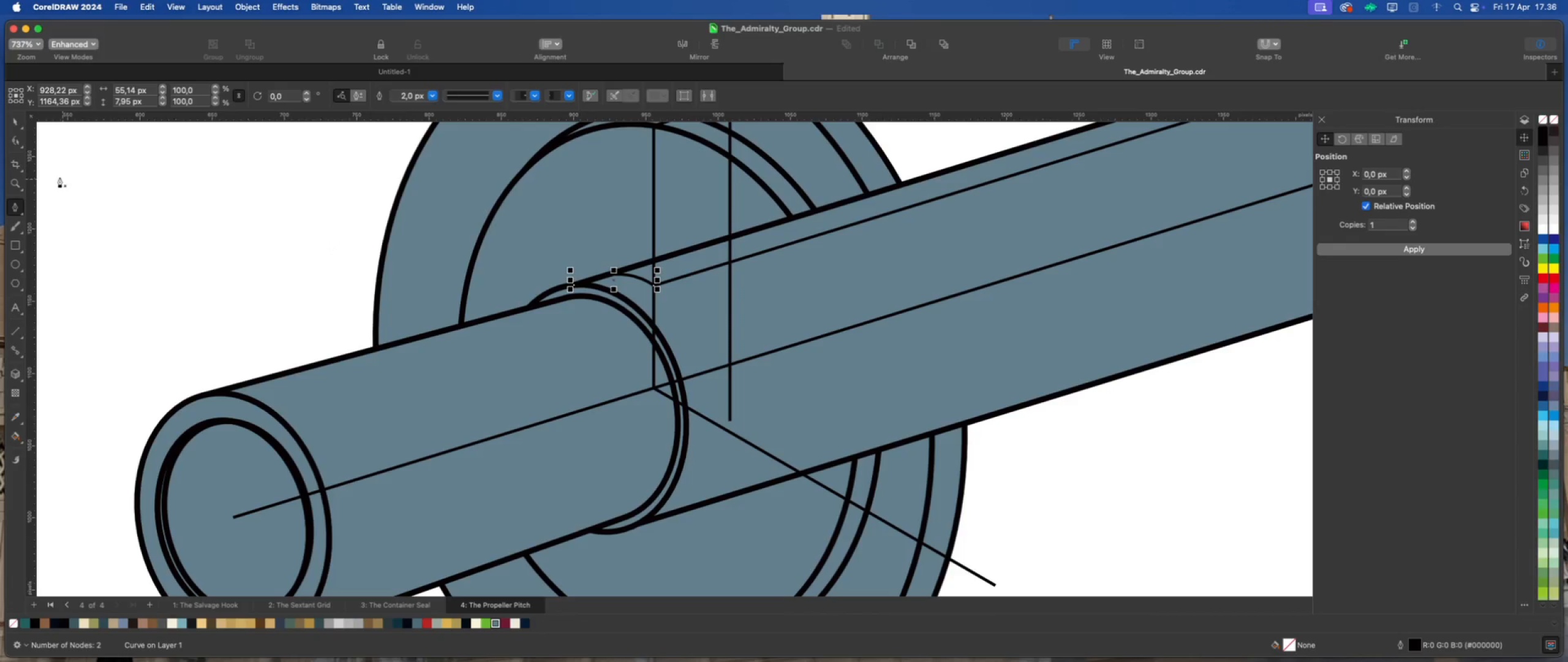 
left_click([15, 123])
 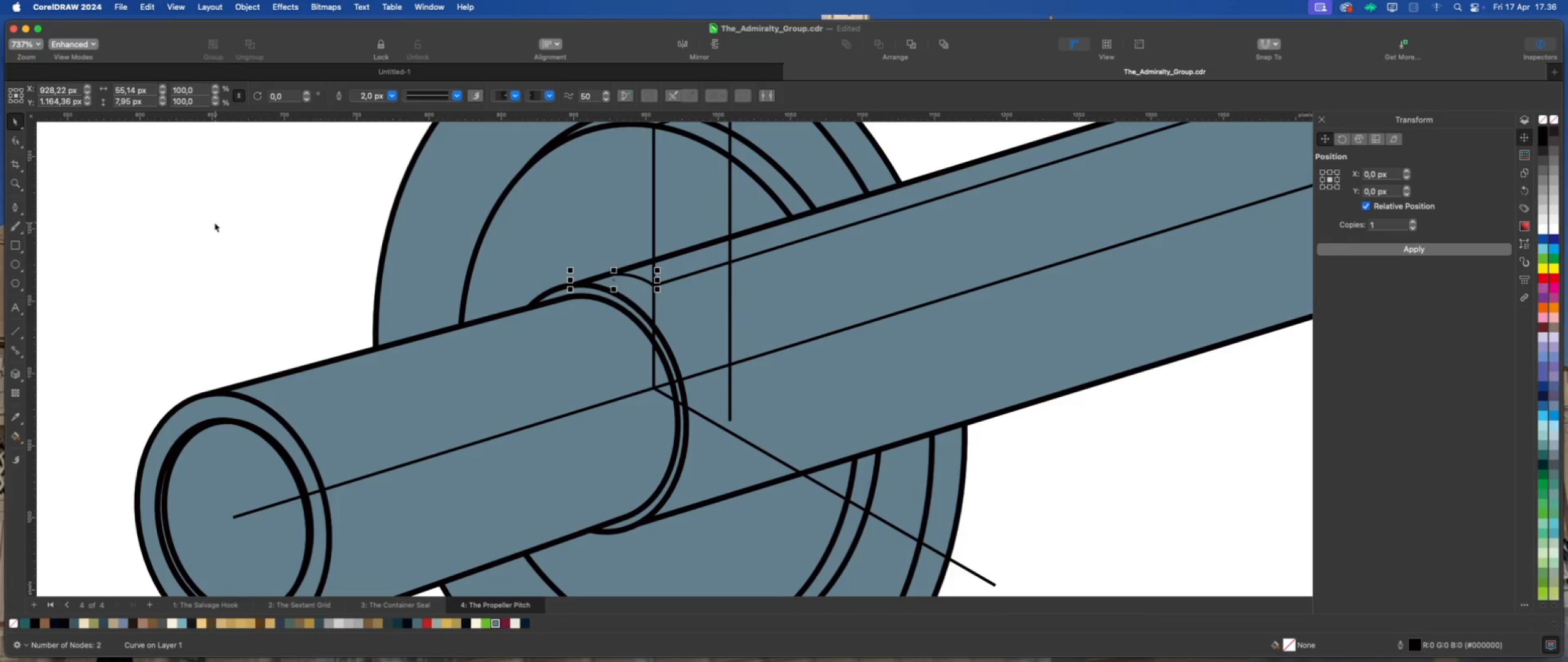 
wait(5.85)
 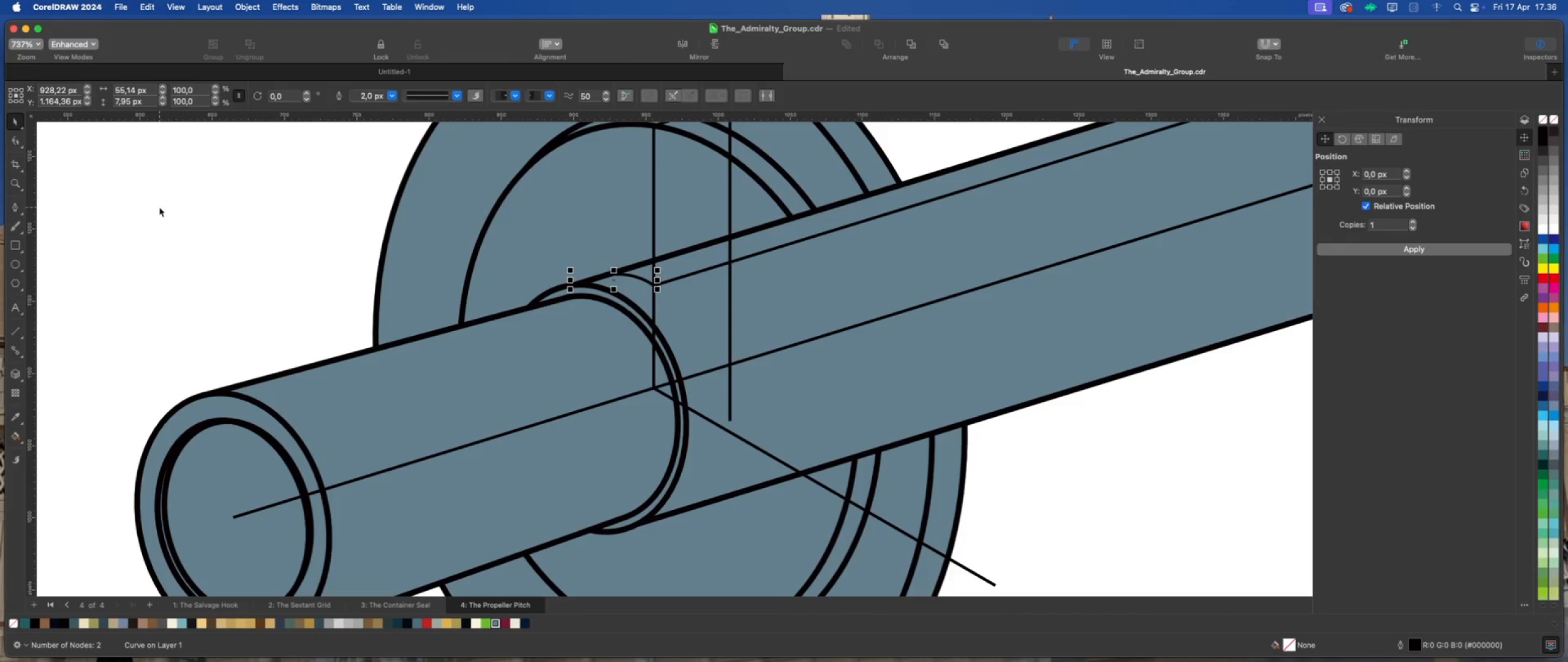 
left_click([211, 220])
 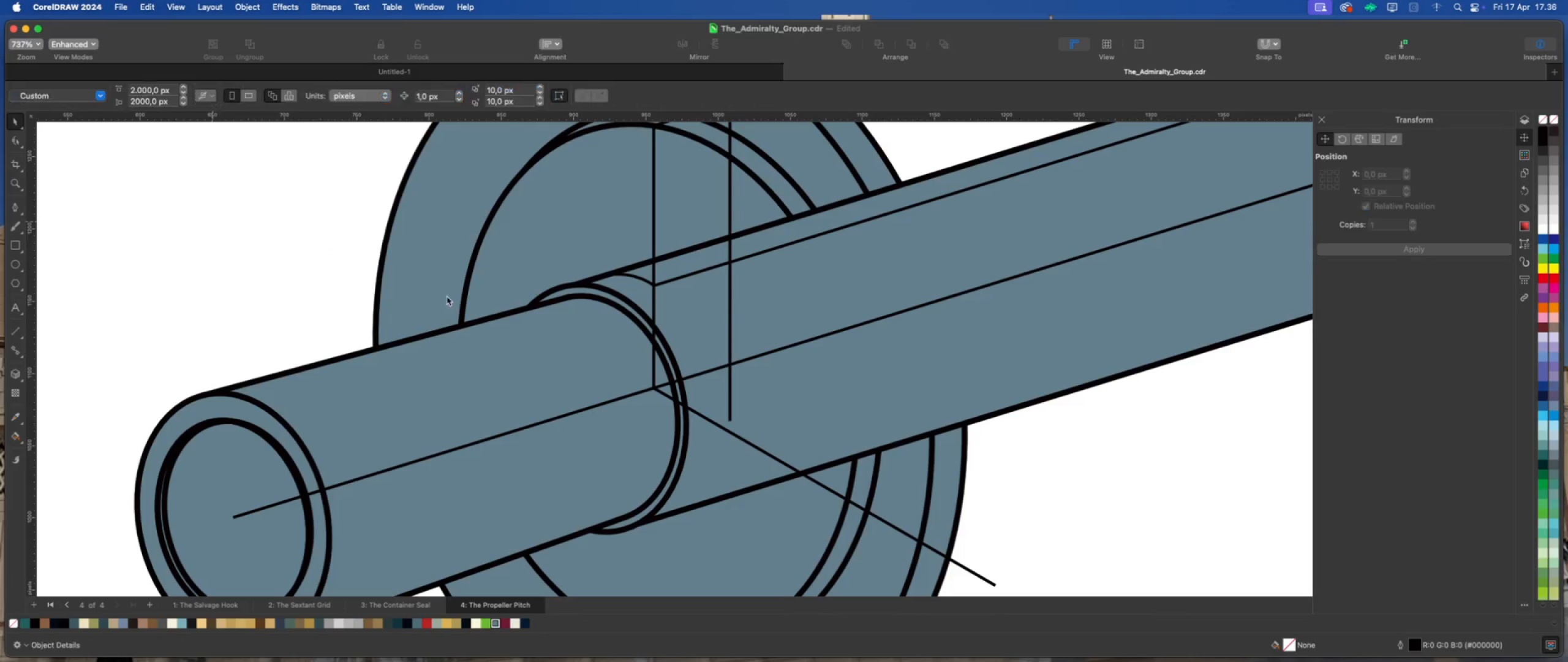 
scroll: coordinate [453, 297], scroll_direction: down, amount: 2.0
 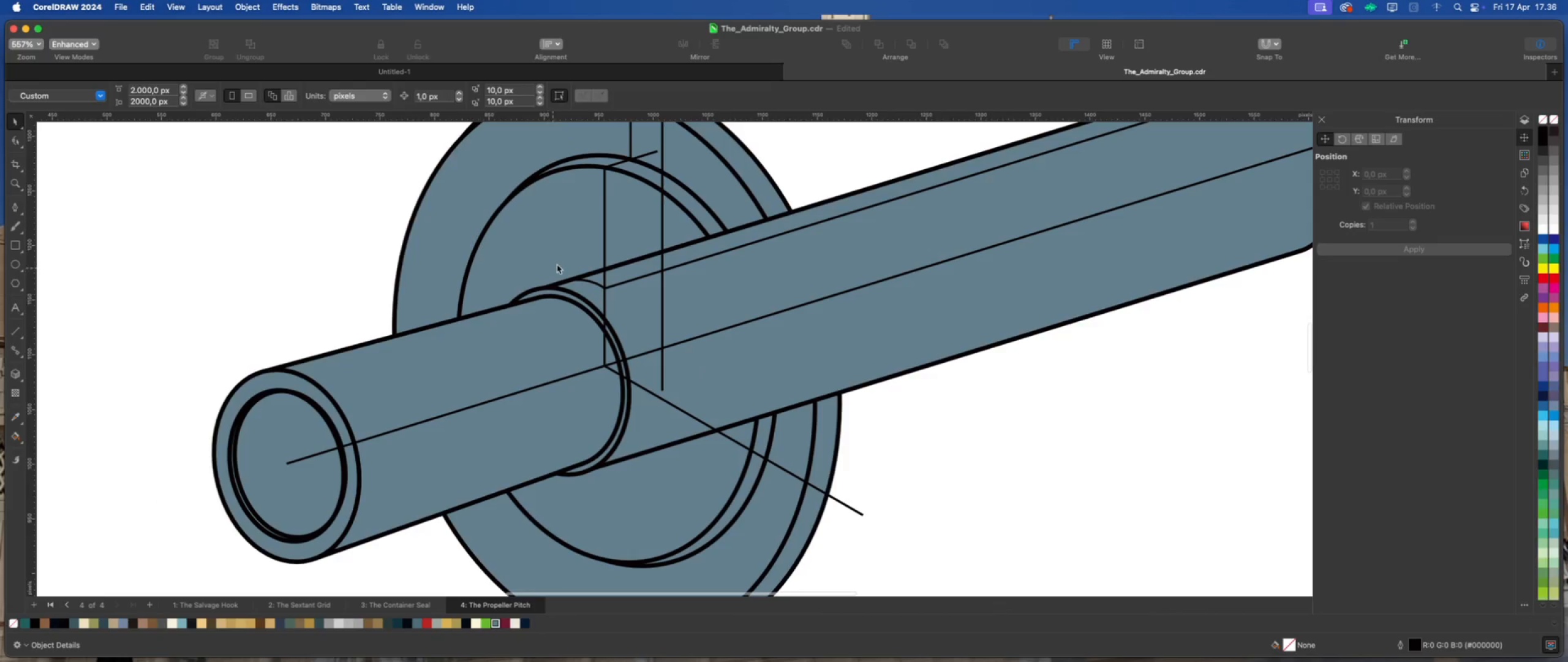 
scroll: coordinate [562, 261], scroll_direction: up, amount: 4.0
 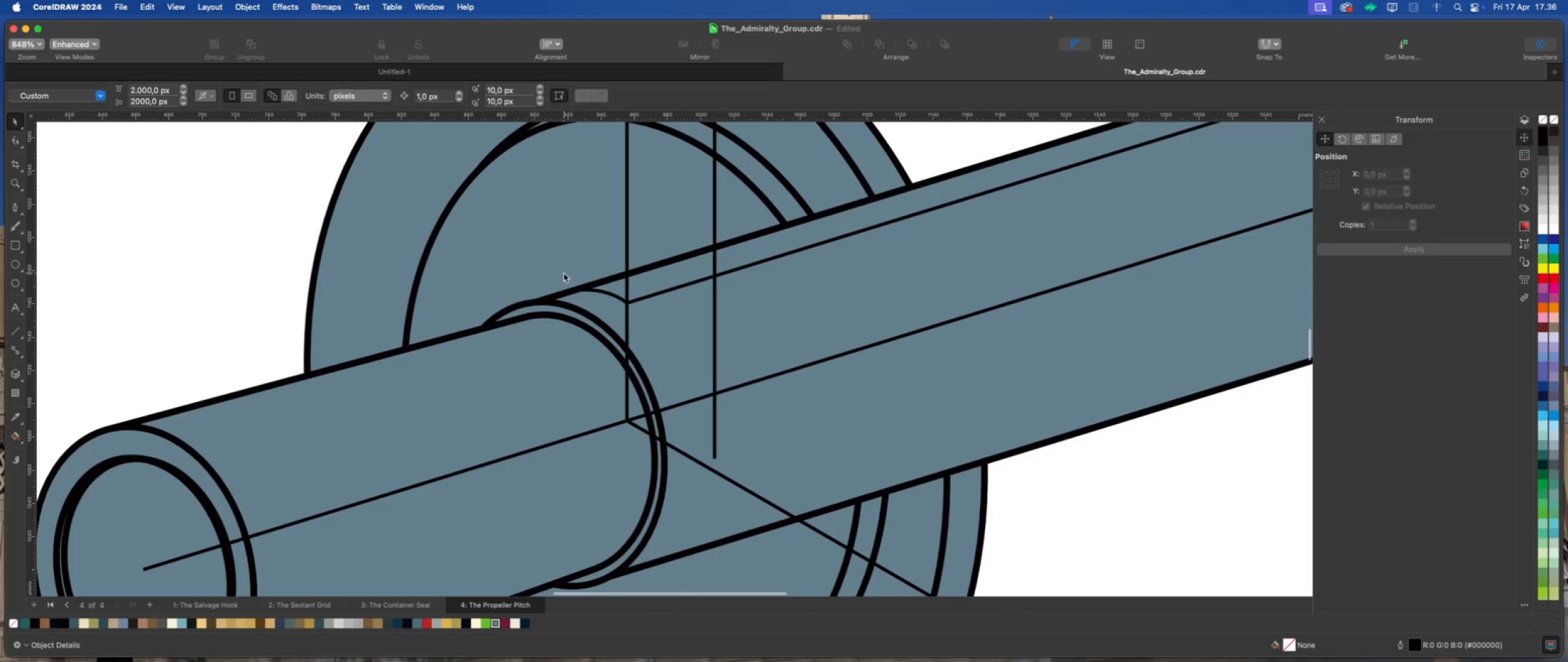 
scroll: coordinate [563, 276], scroll_direction: down, amount: 4.0
 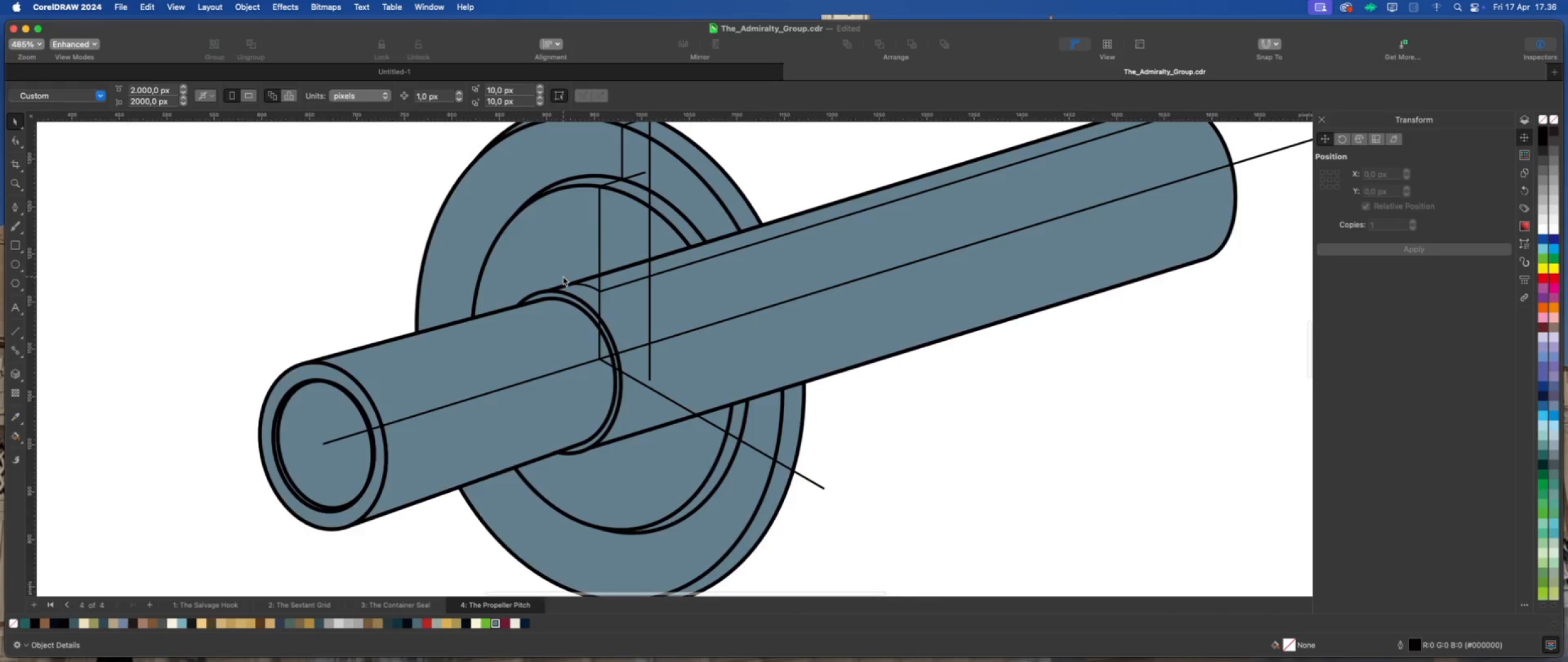 
scroll: coordinate [565, 276], scroll_direction: up, amount: 4.0
 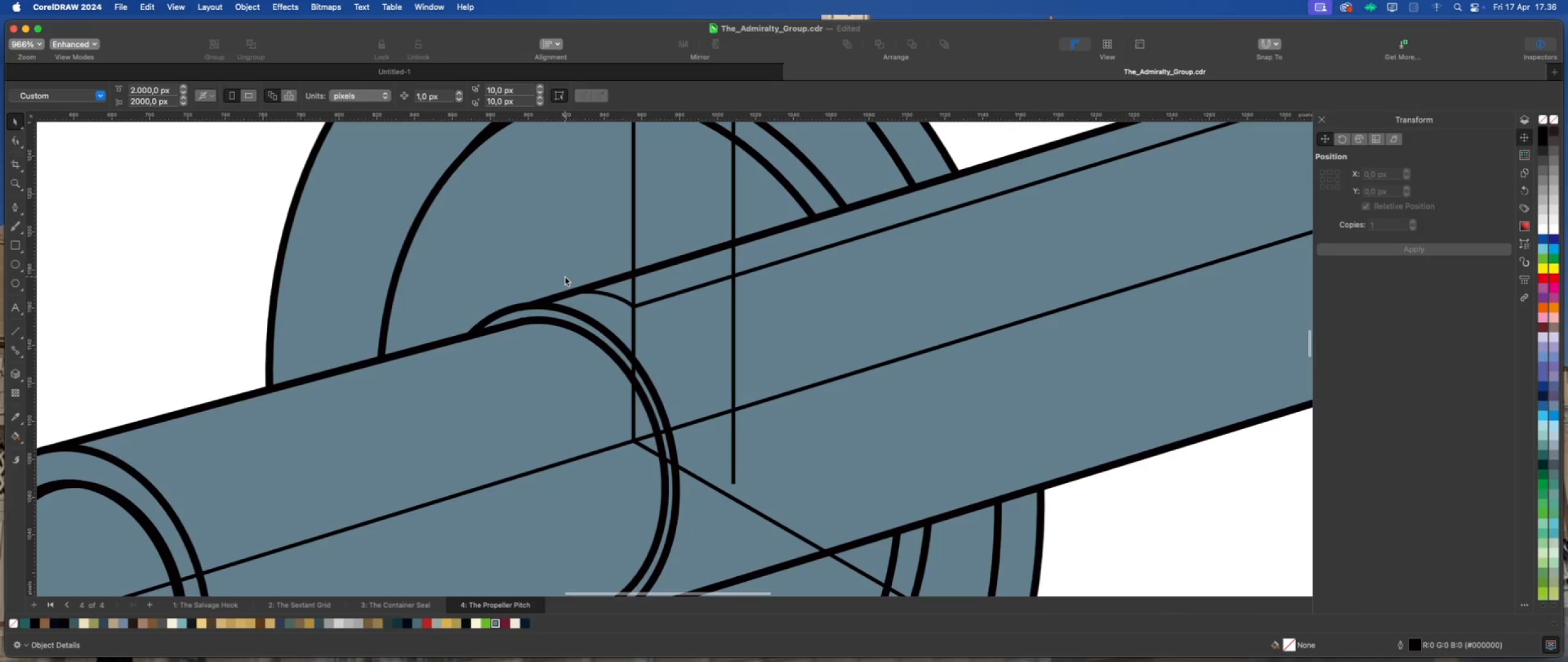 
scroll: coordinate [565, 276], scroll_direction: down, amount: 7.0
 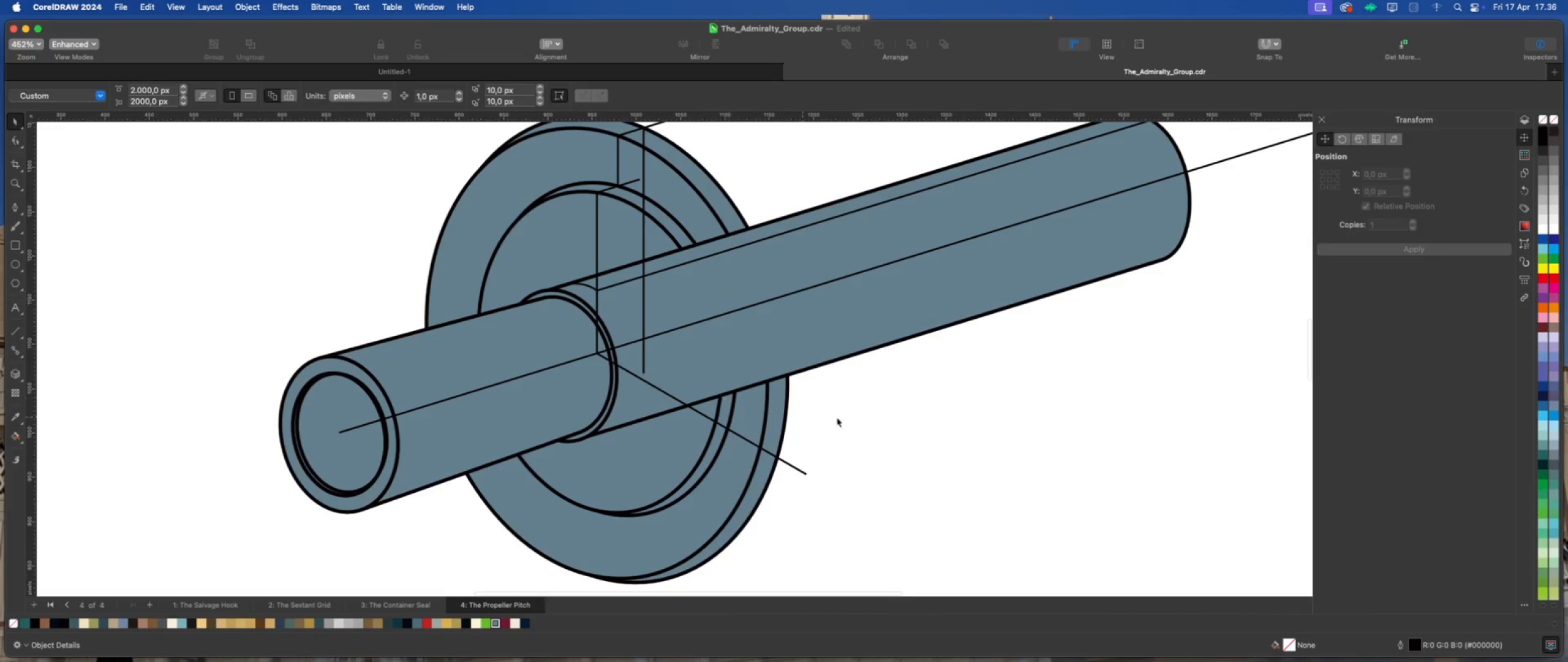 
left_click([901, 423])
 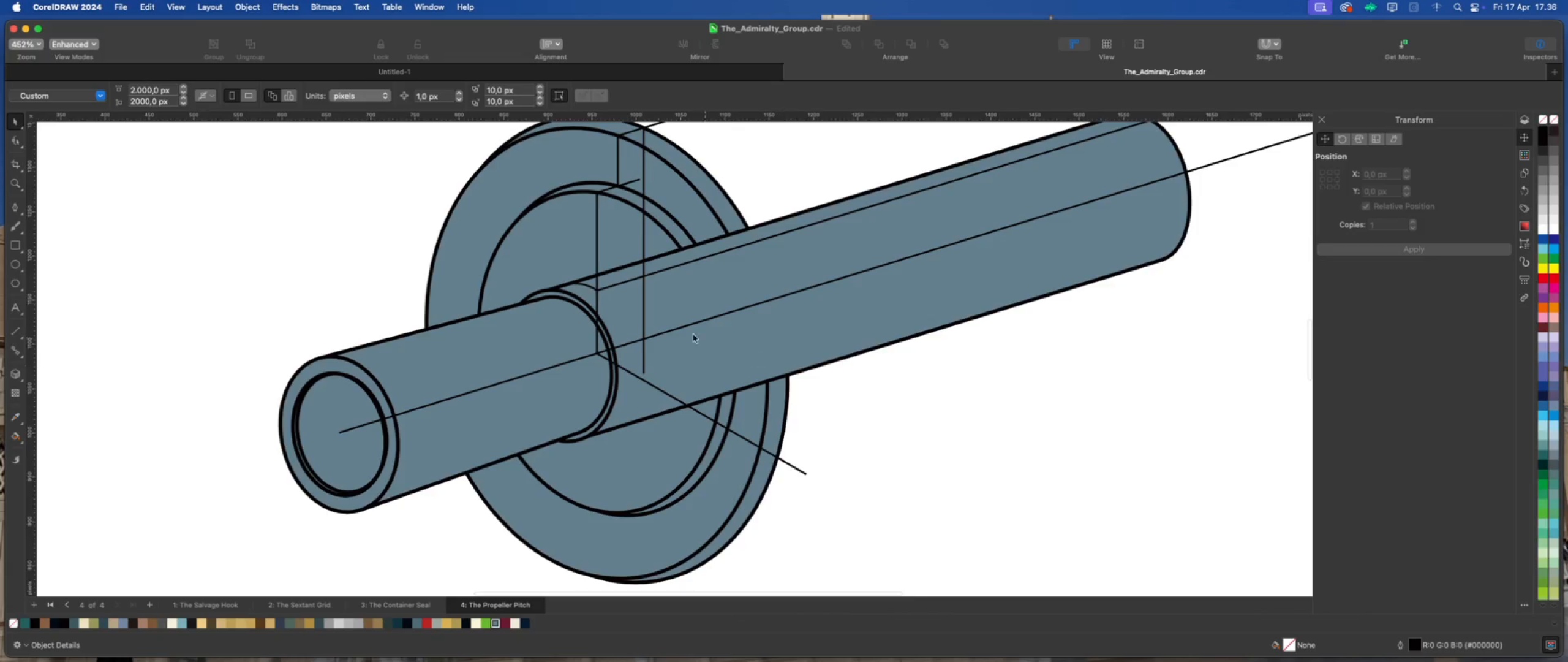 
scroll: coordinate [673, 329], scroll_direction: down, amount: 2.0
 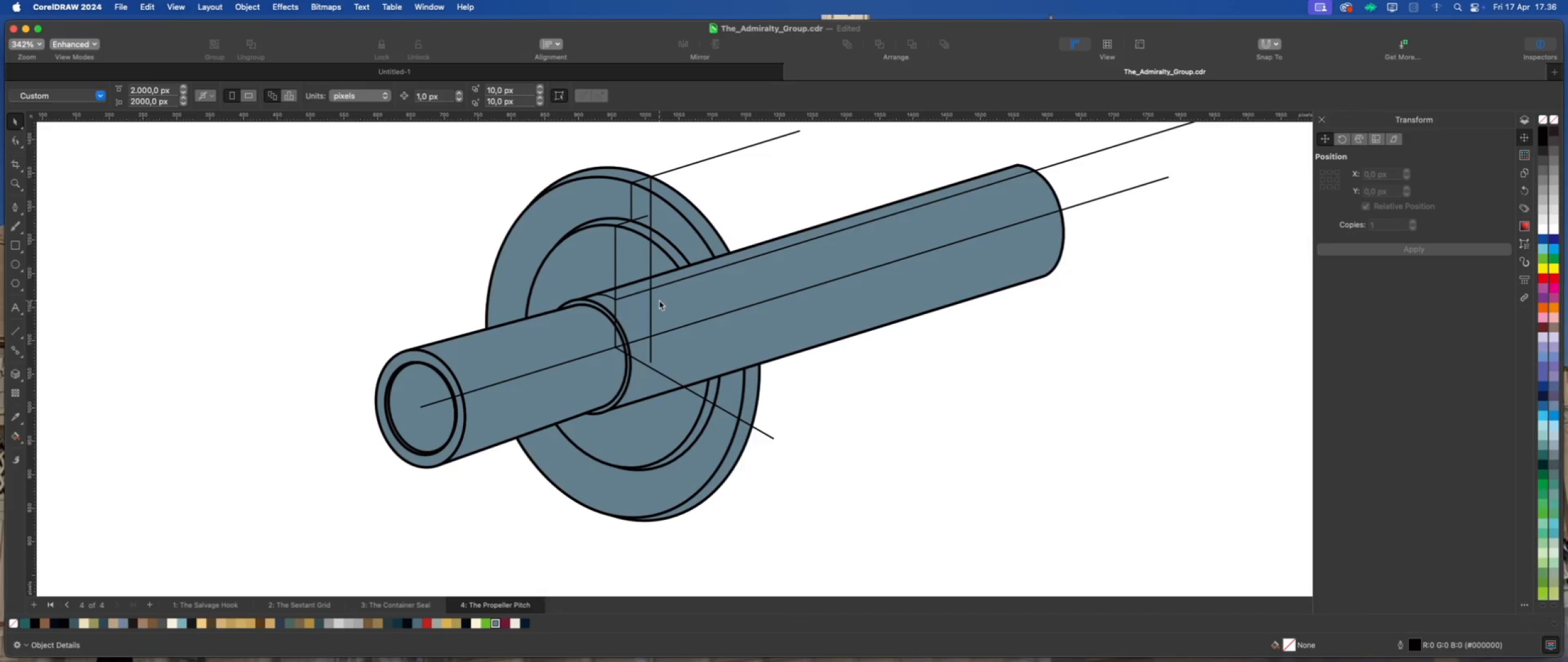 
wait(12.02)
 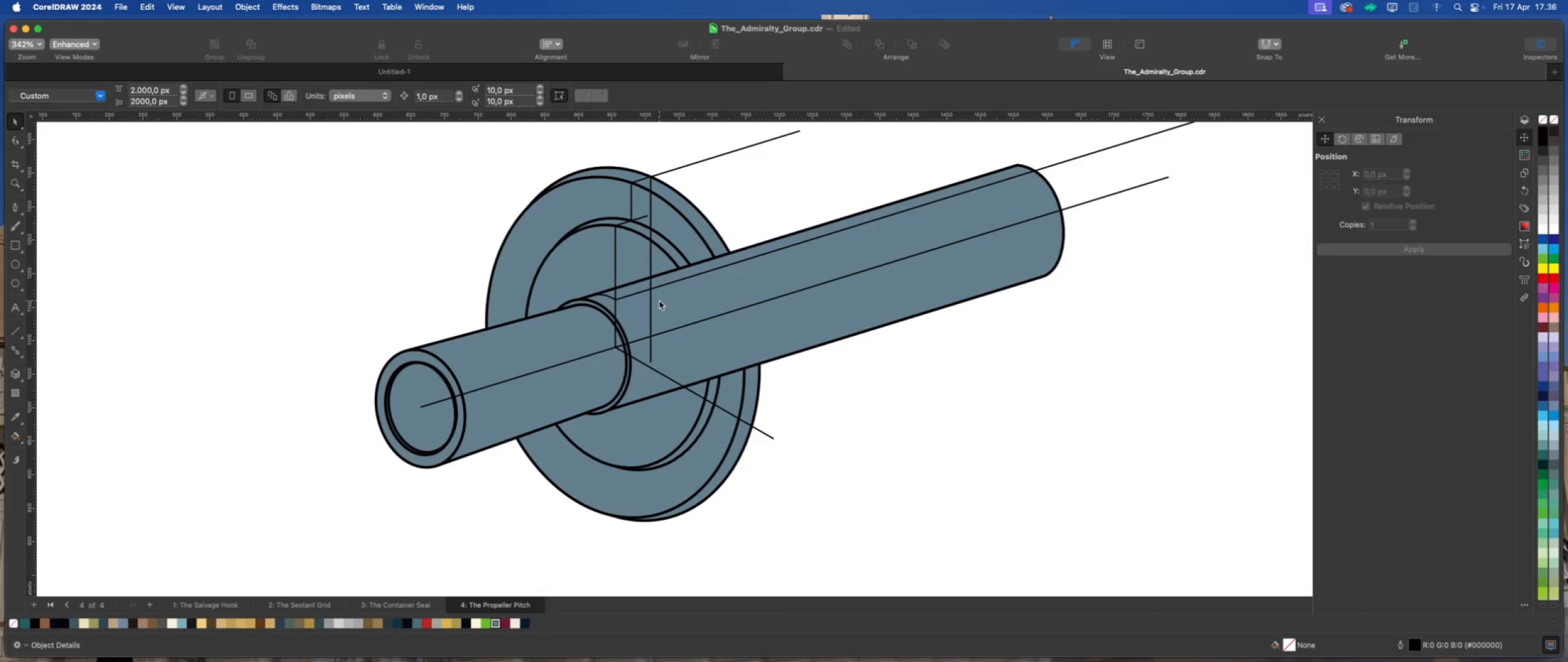 
left_click([1047, 166])
 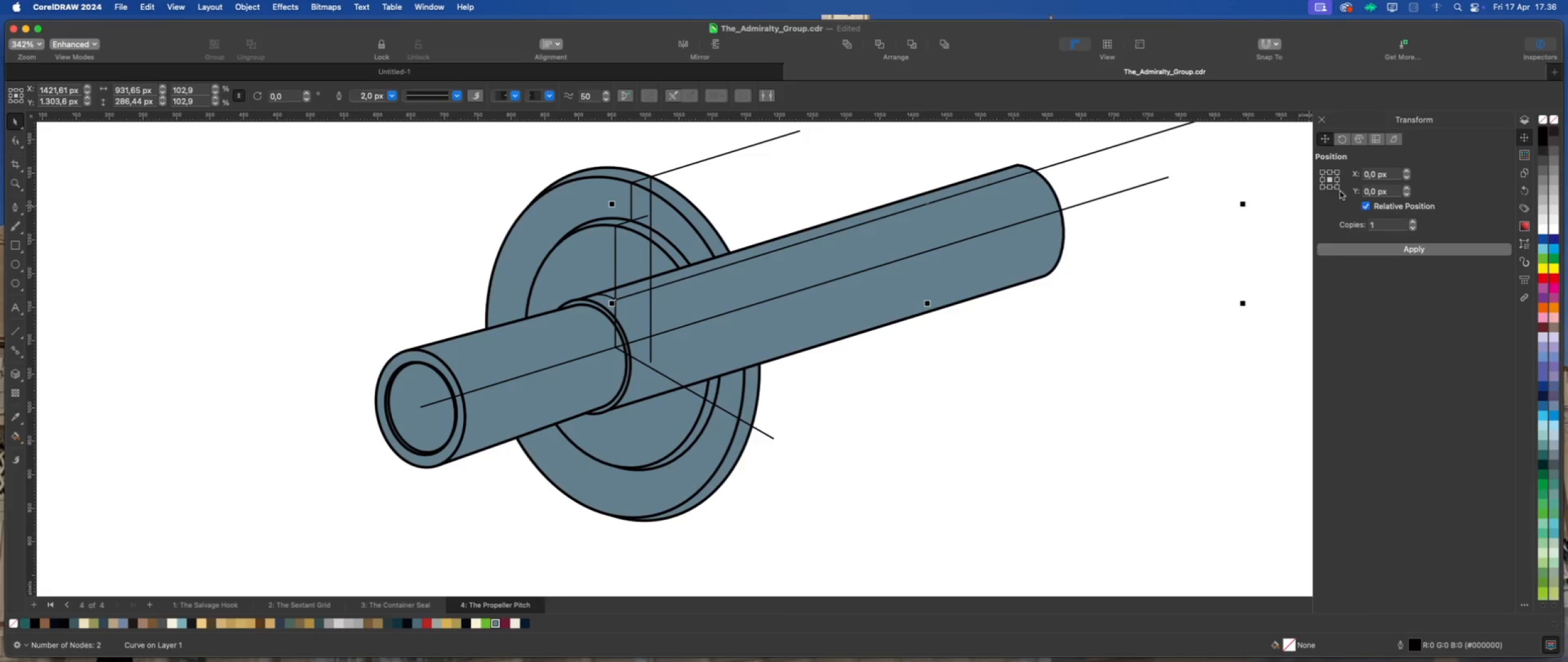 
left_click([1329, 187])
 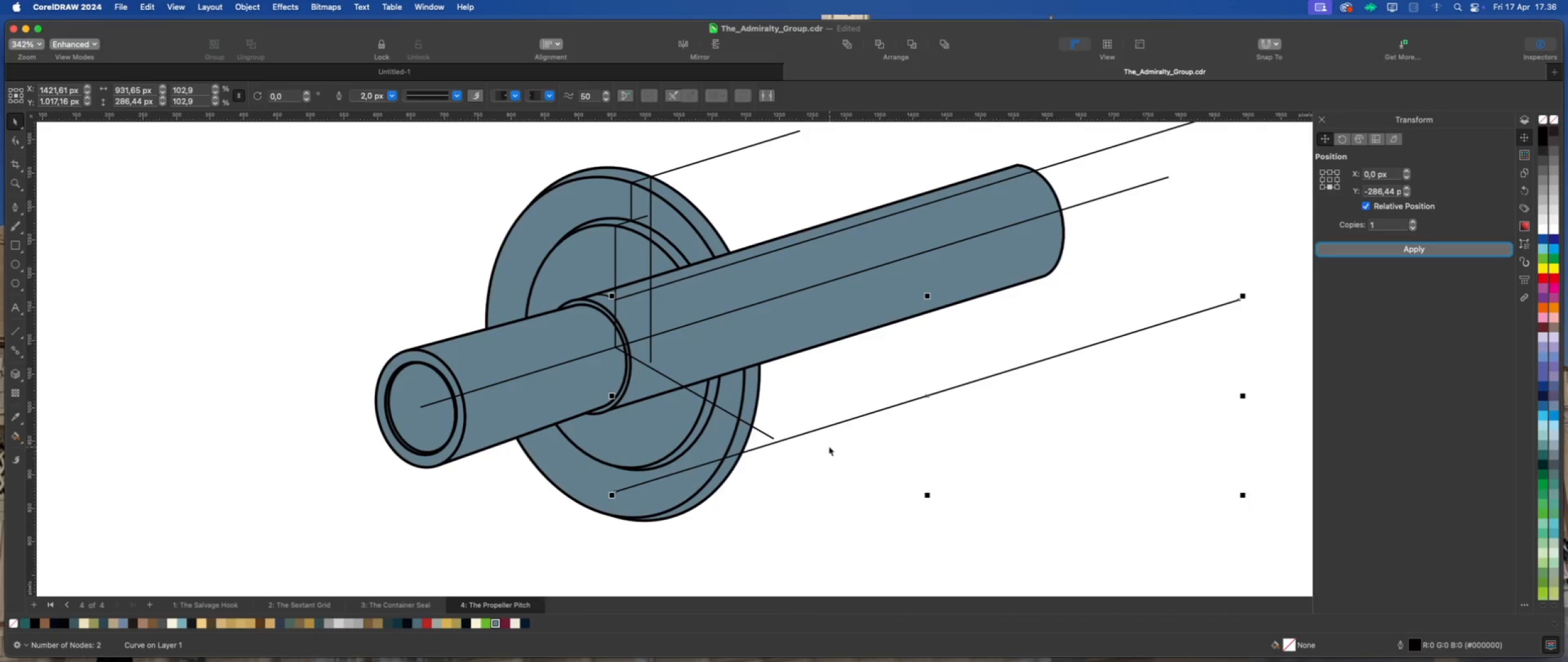 
left_click_drag(start_coordinate=[829, 426], to_coordinate=[810, 310])
 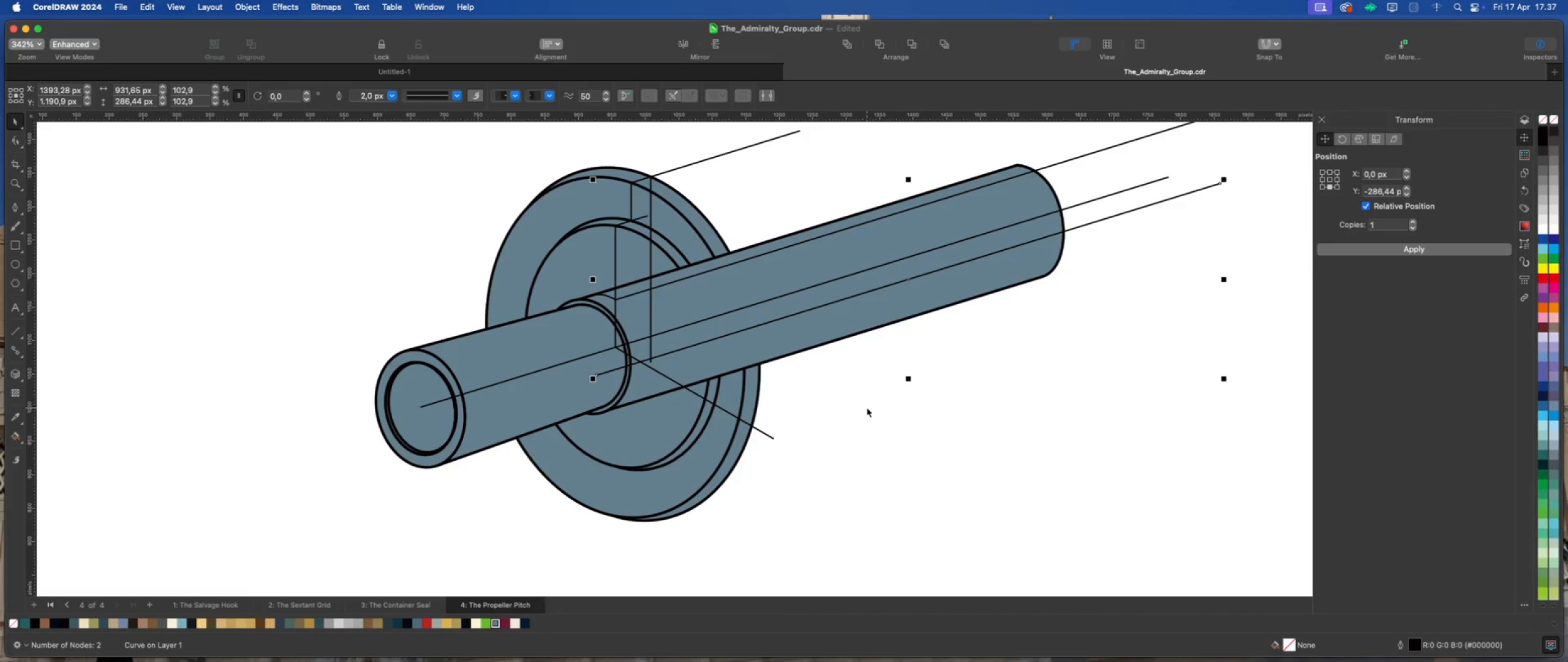 
left_click([867, 408])
 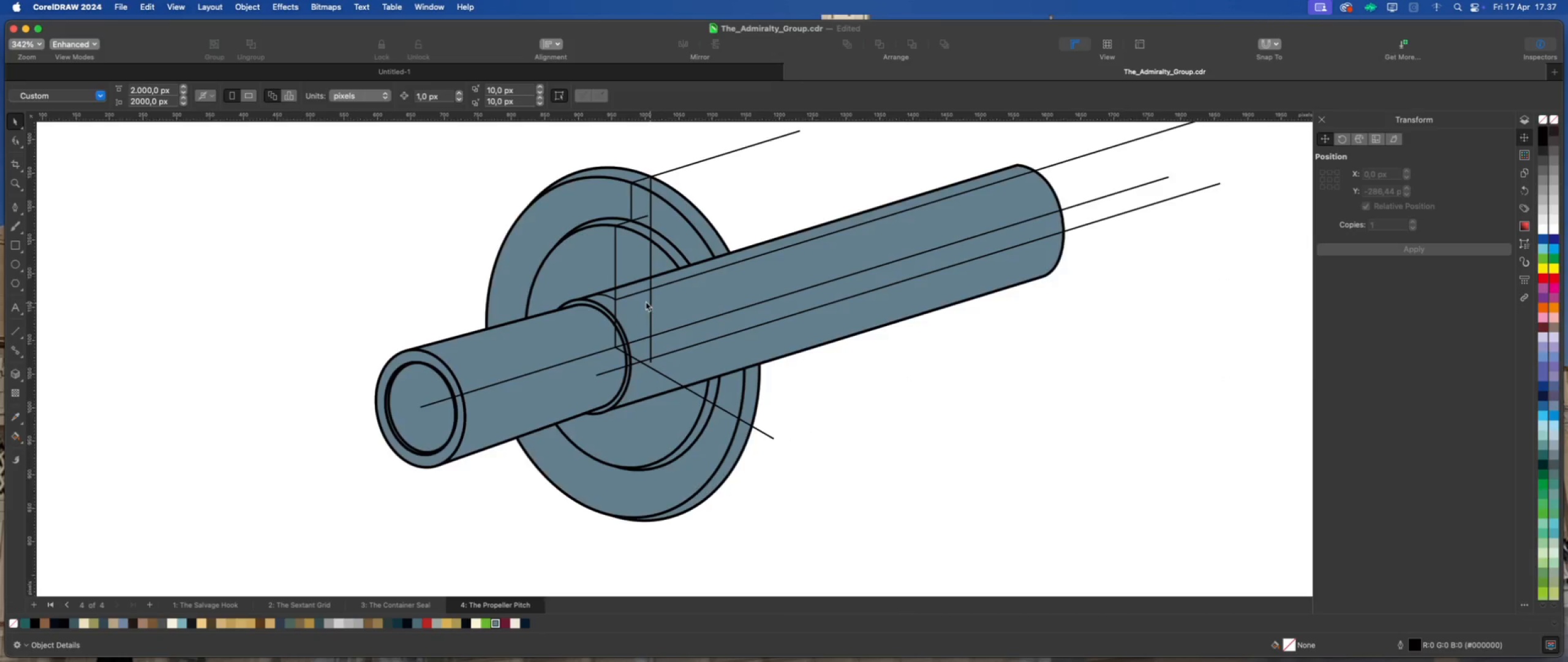 
scroll: coordinate [622, 297], scroll_direction: up, amount: 2.0
 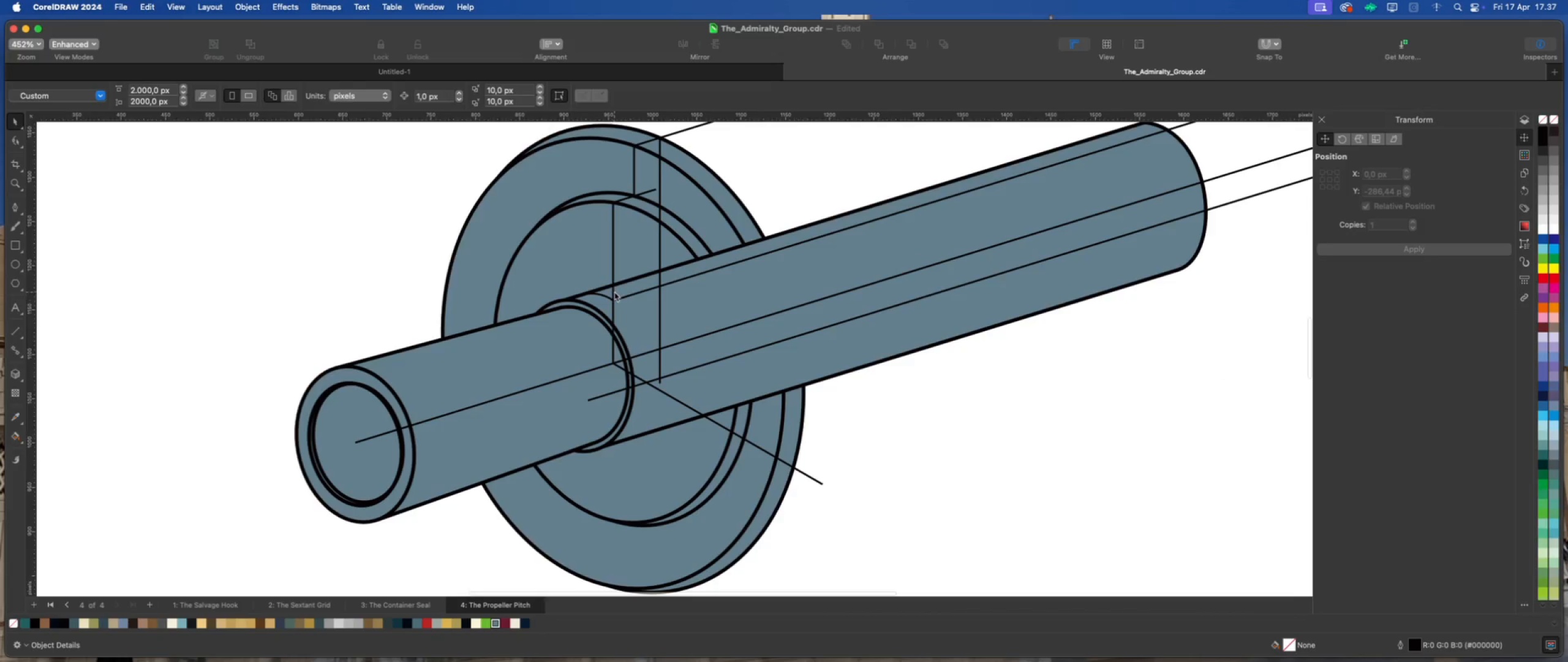 
left_click([614, 292])
 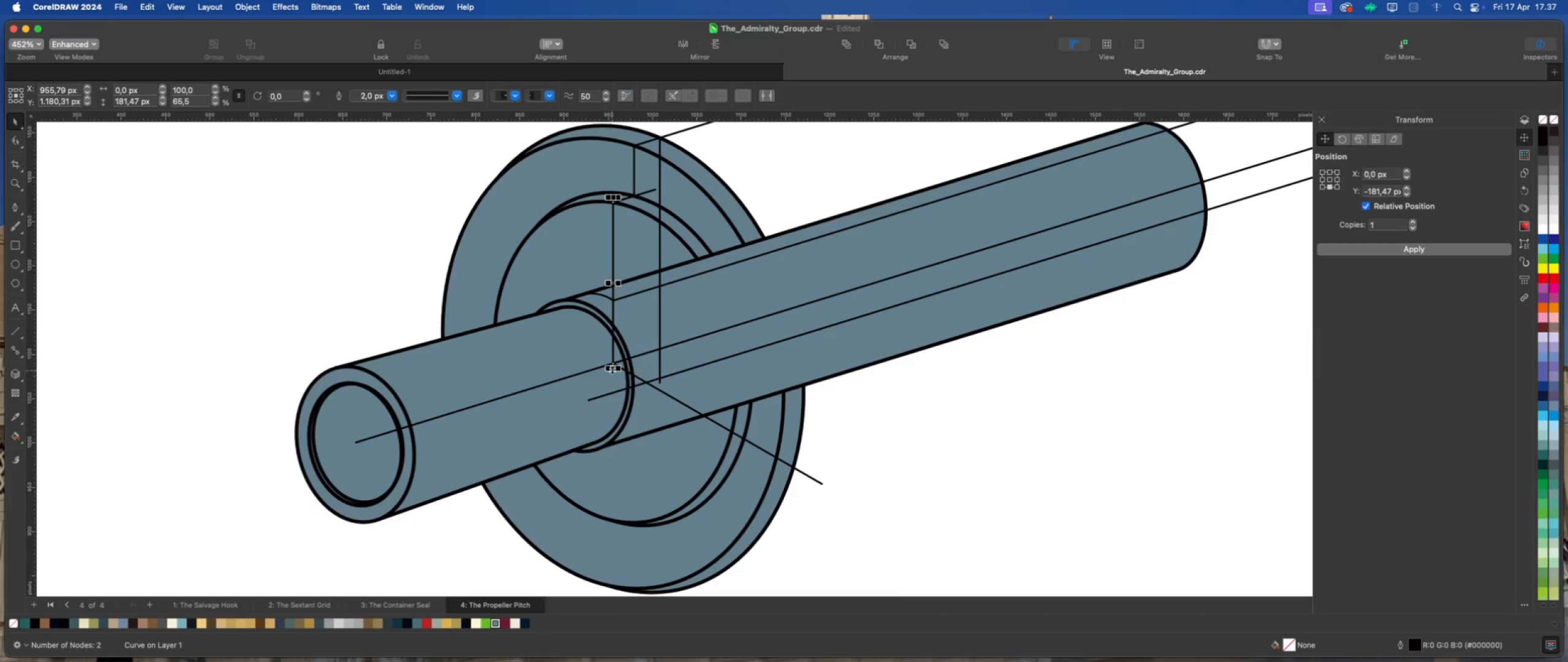 
left_click_drag(start_coordinate=[612, 368], to_coordinate=[616, 303])
 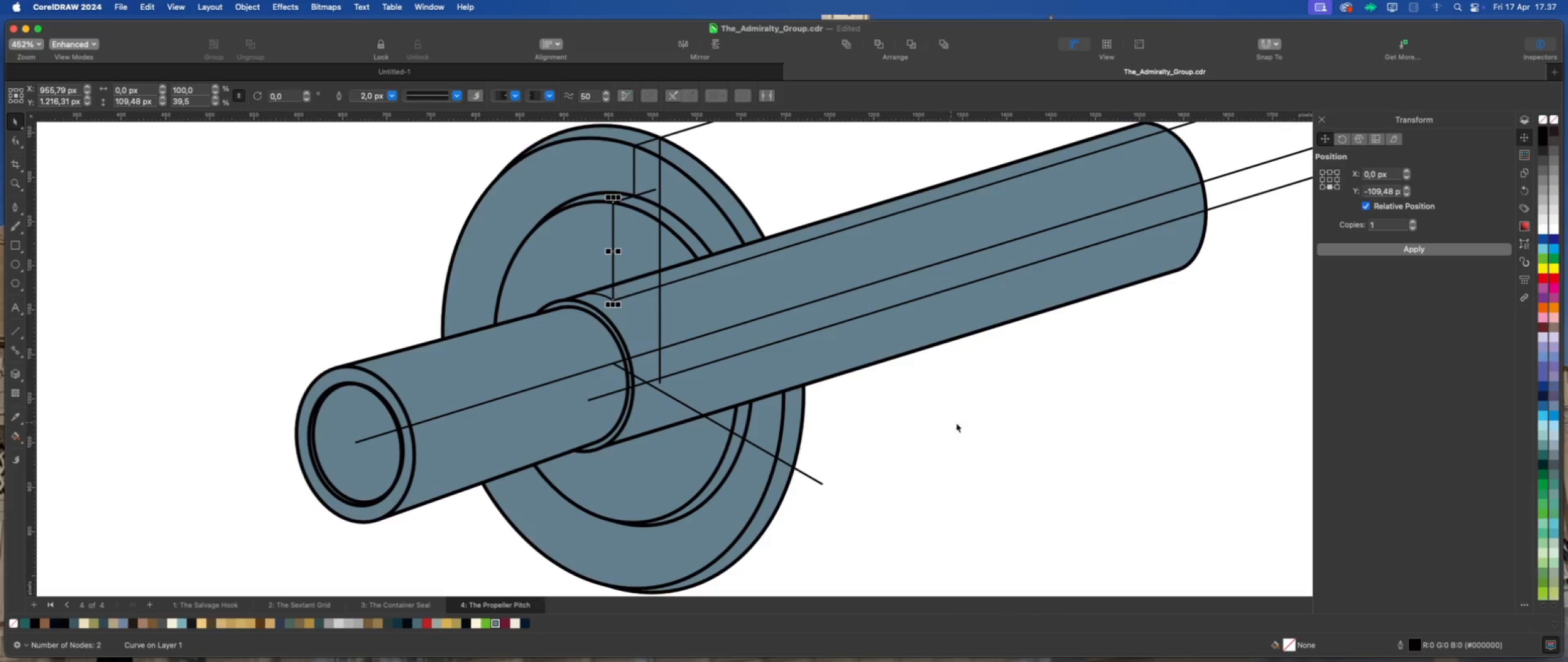 
left_click([966, 424])
 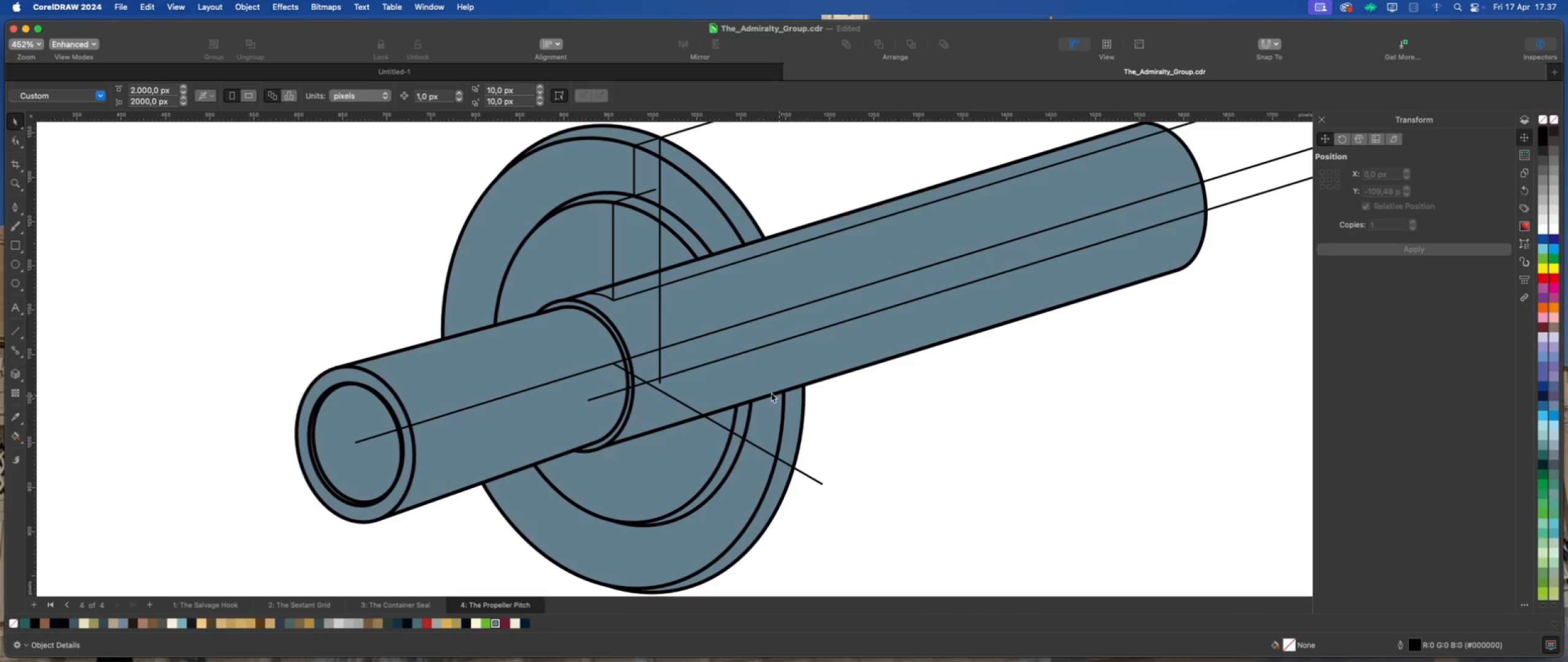 
scroll: coordinate [635, 375], scroll_direction: down, amount: 2.0
 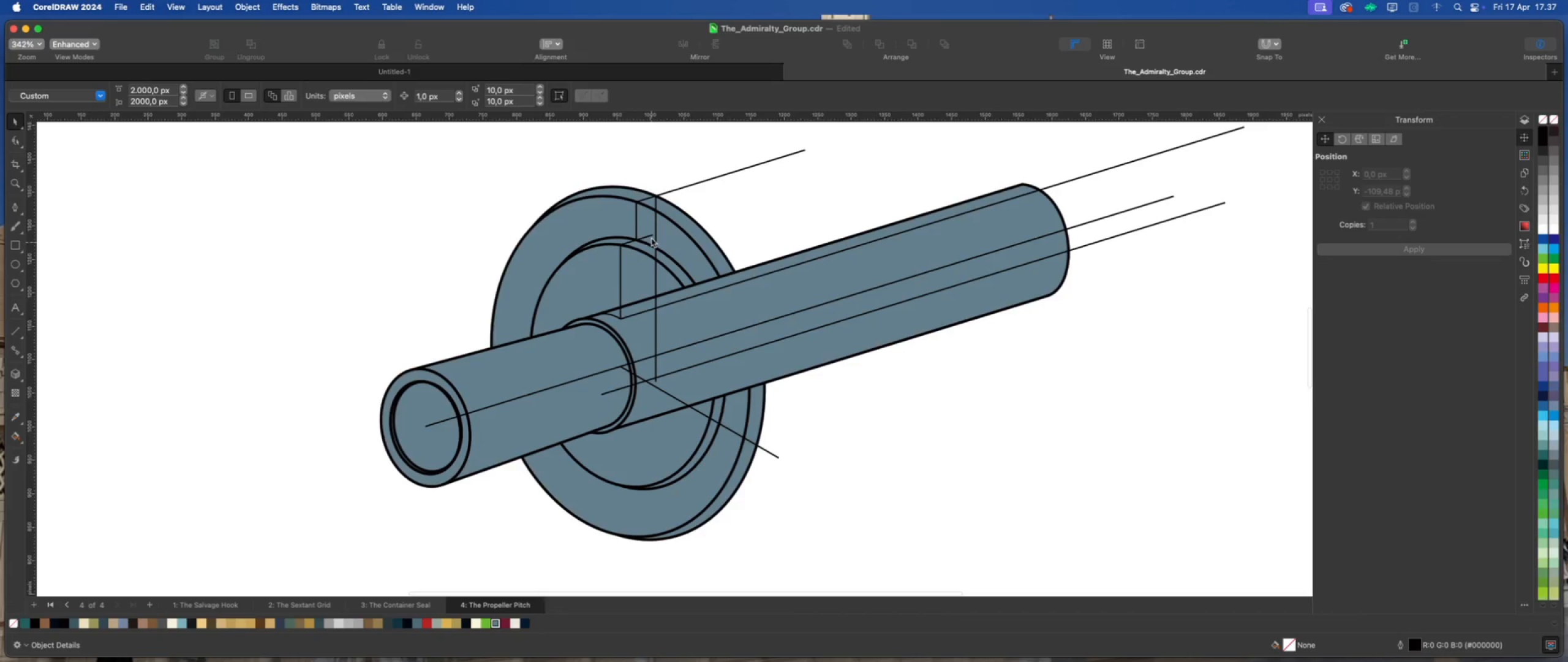 
scroll: coordinate [651, 229], scroll_direction: up, amount: 3.0
 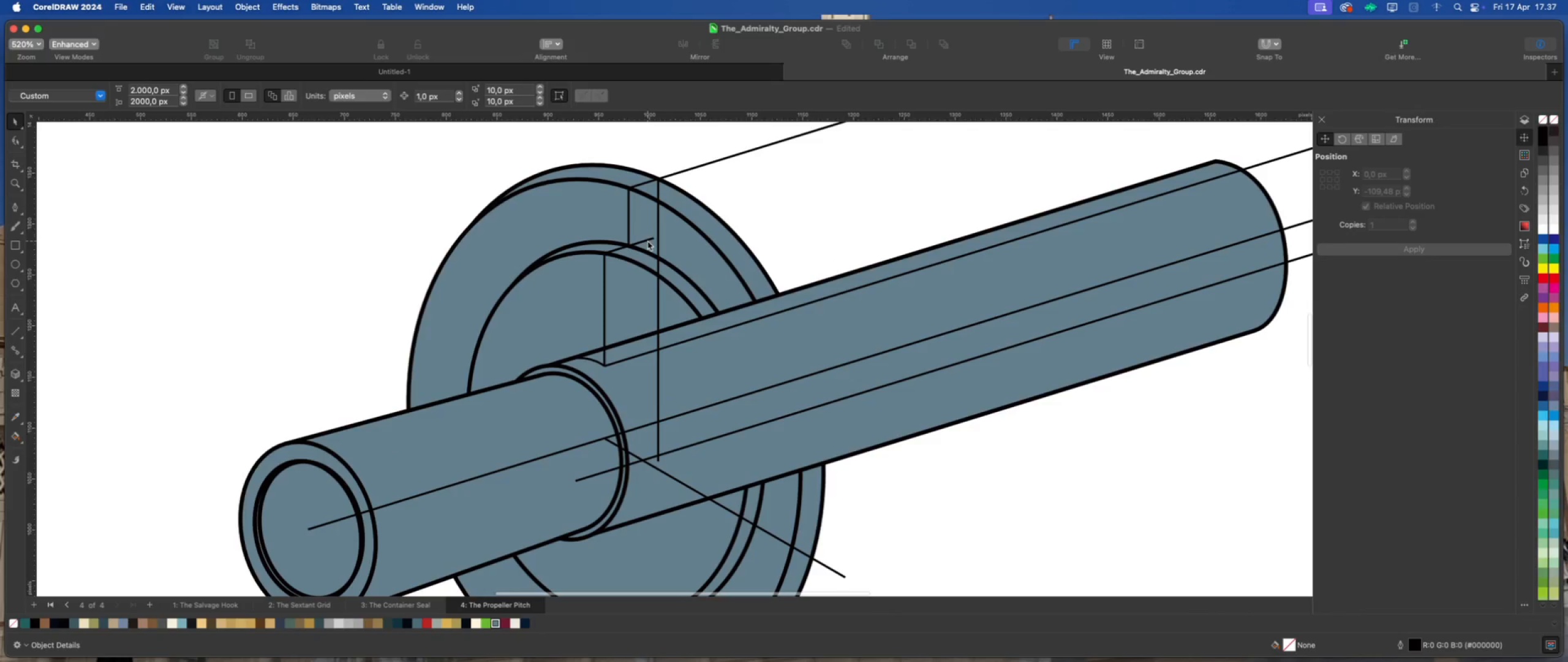 
scroll: coordinate [619, 333], scroll_direction: down, amount: 4.0
 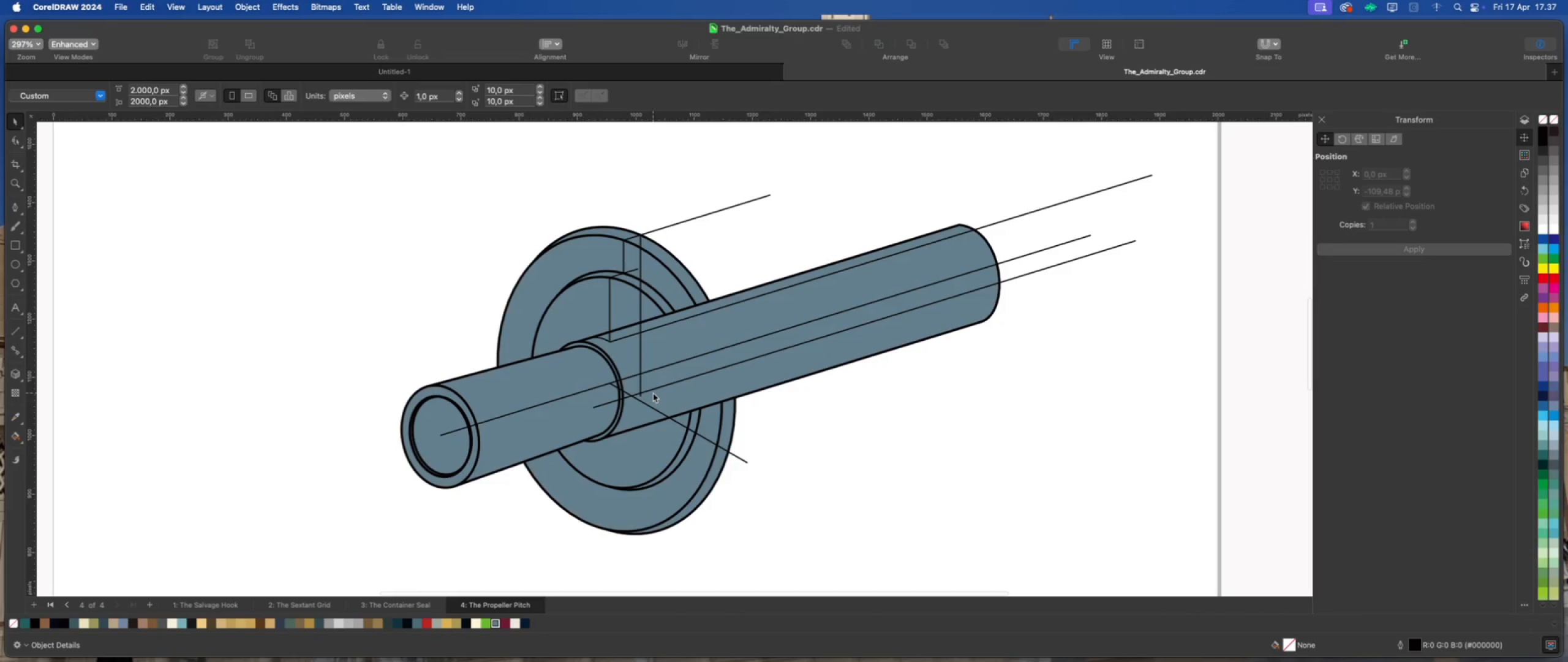 
scroll: coordinate [652, 393], scroll_direction: up, amount: 3.0
 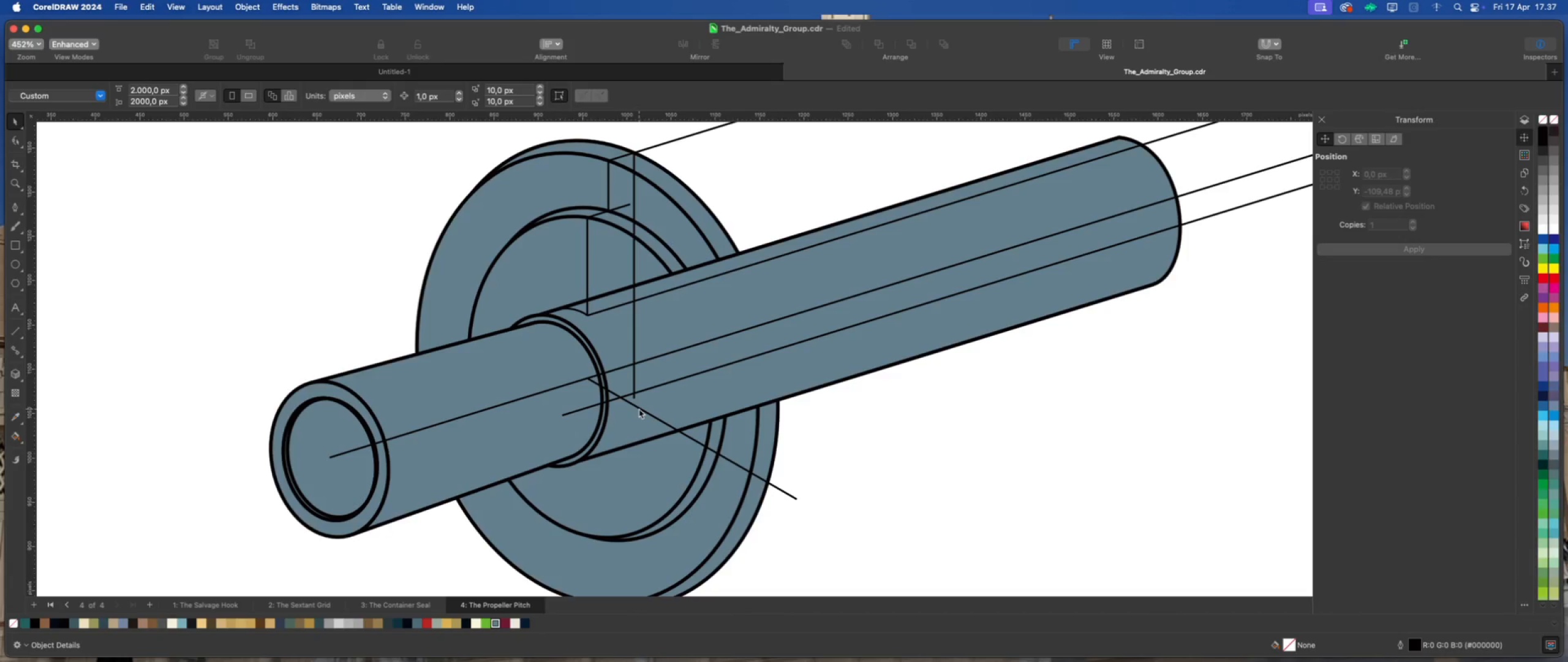 
wait(9.76)
 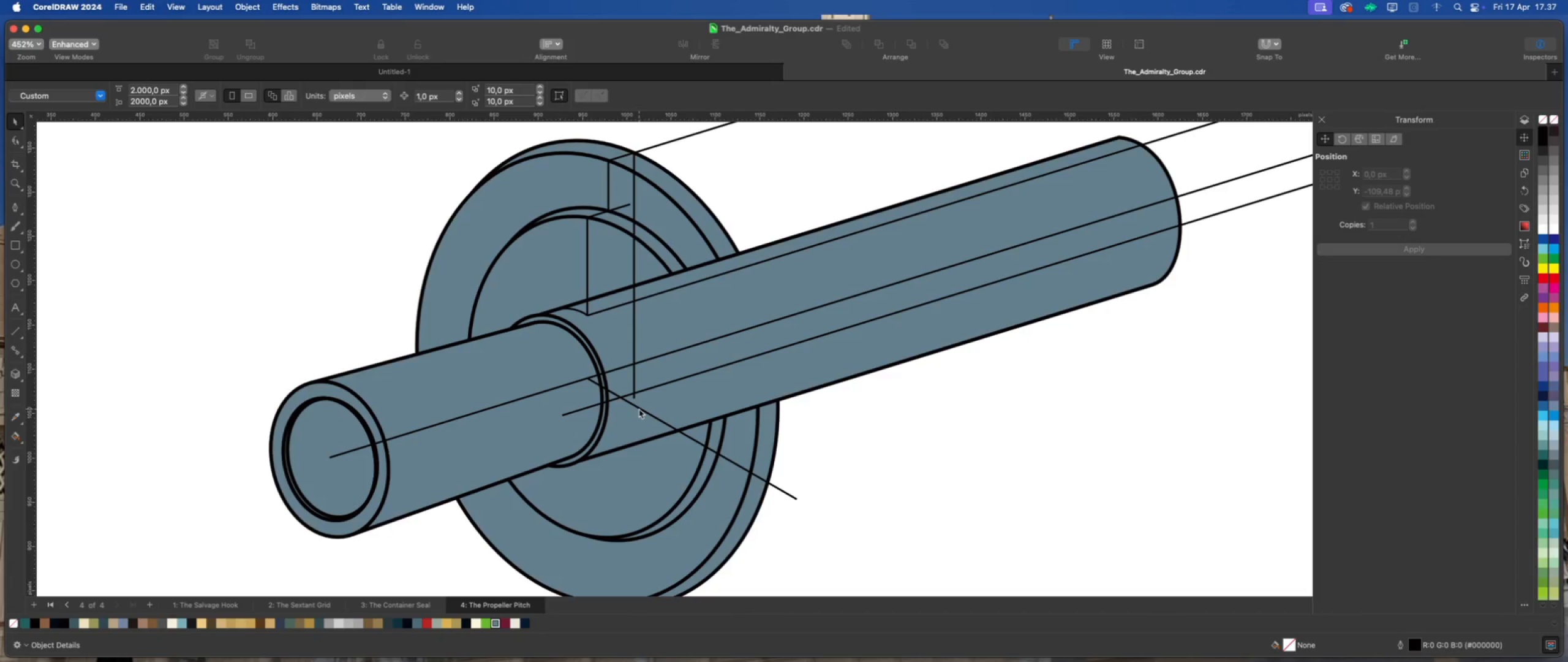 
left_click([639, 409])
 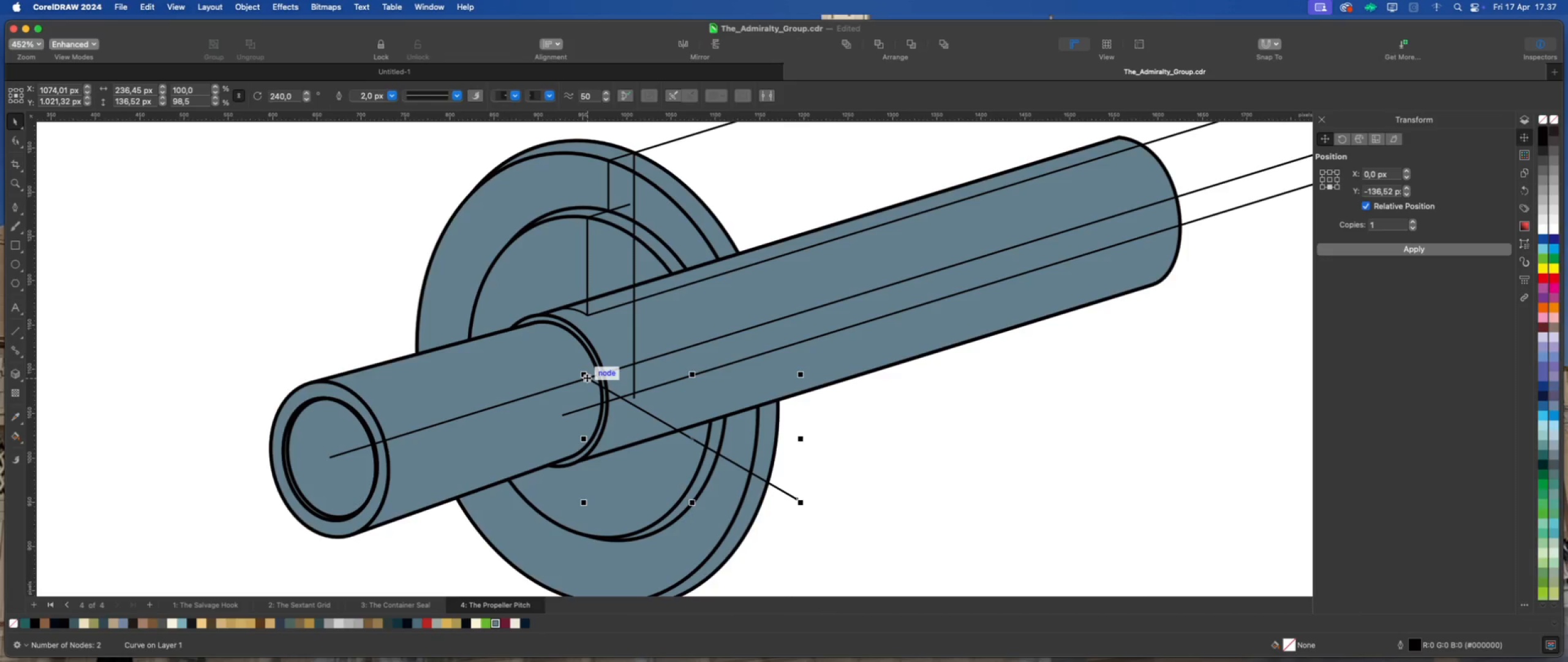 
left_click_drag(start_coordinate=[587, 378], to_coordinate=[619, 367])
 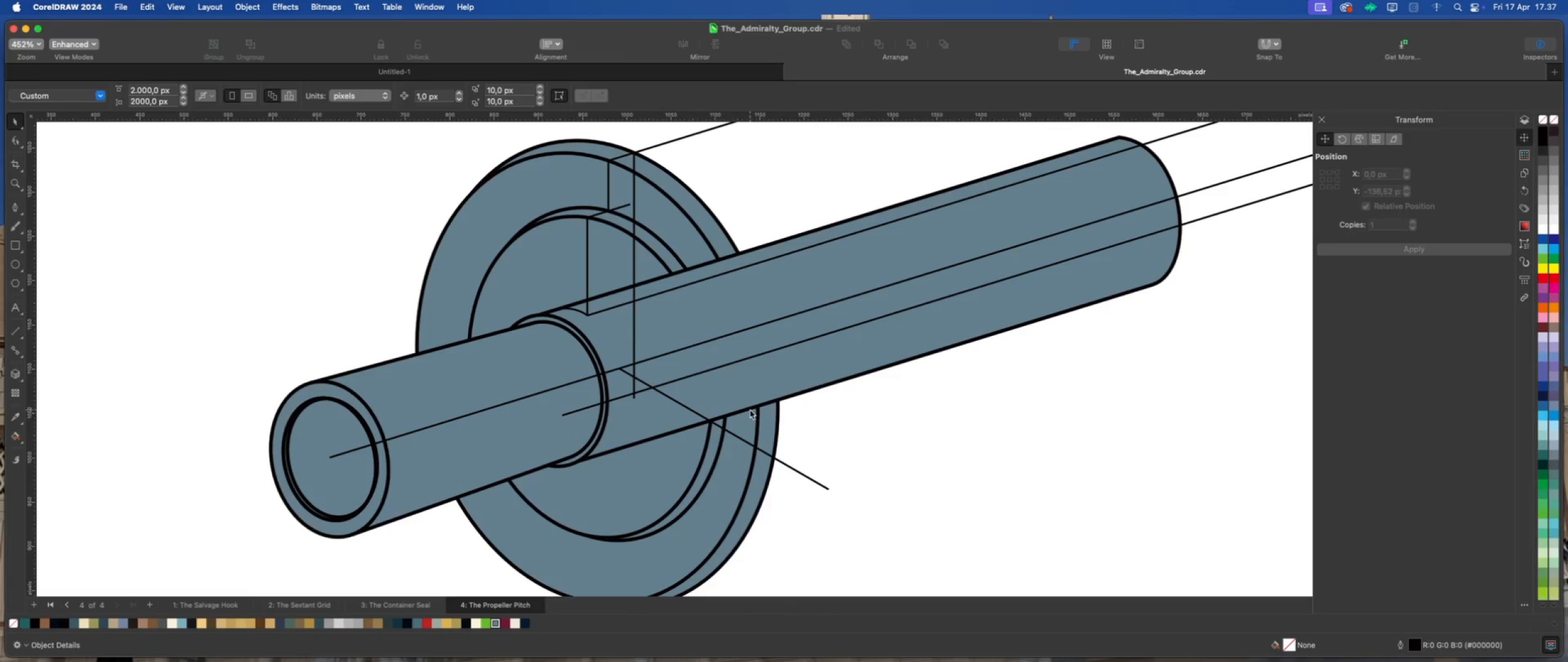 
scroll: coordinate [657, 384], scroll_direction: down, amount: 1.0
 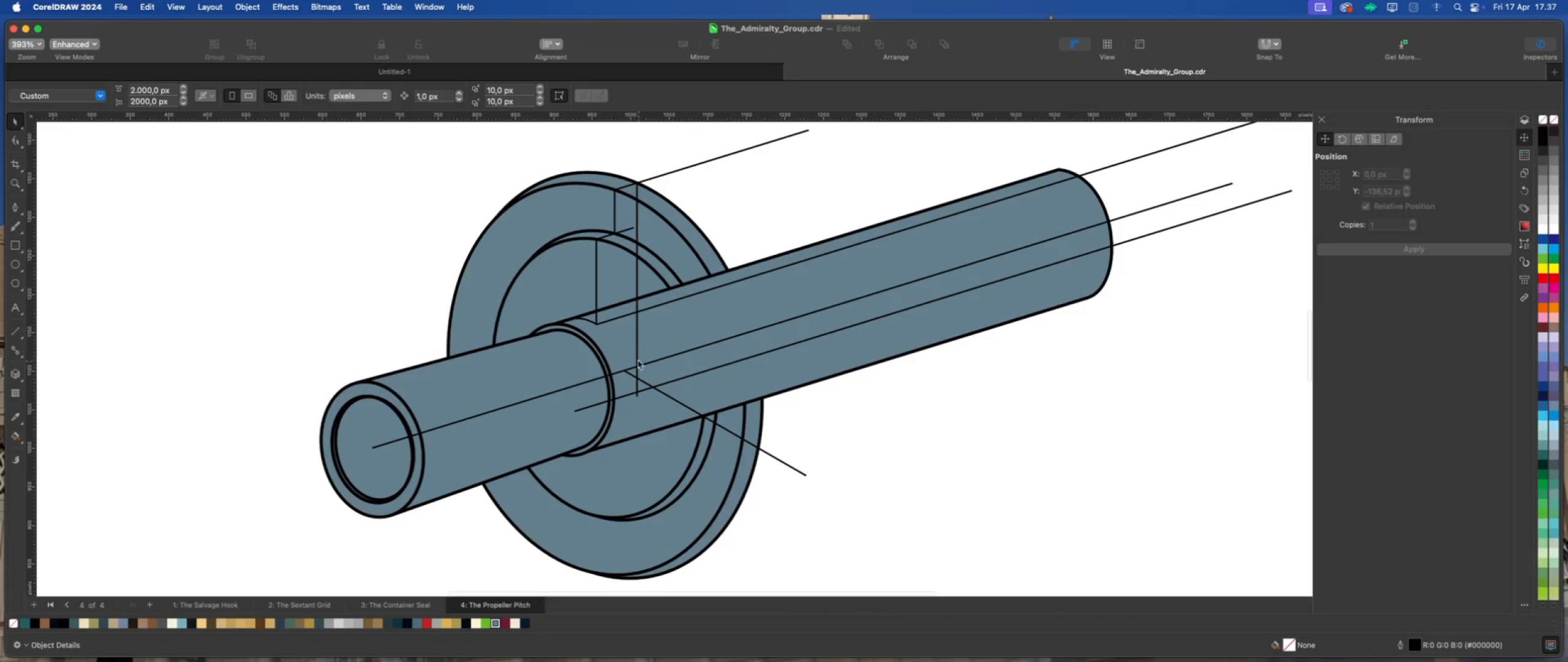 
left_click([636, 355])
 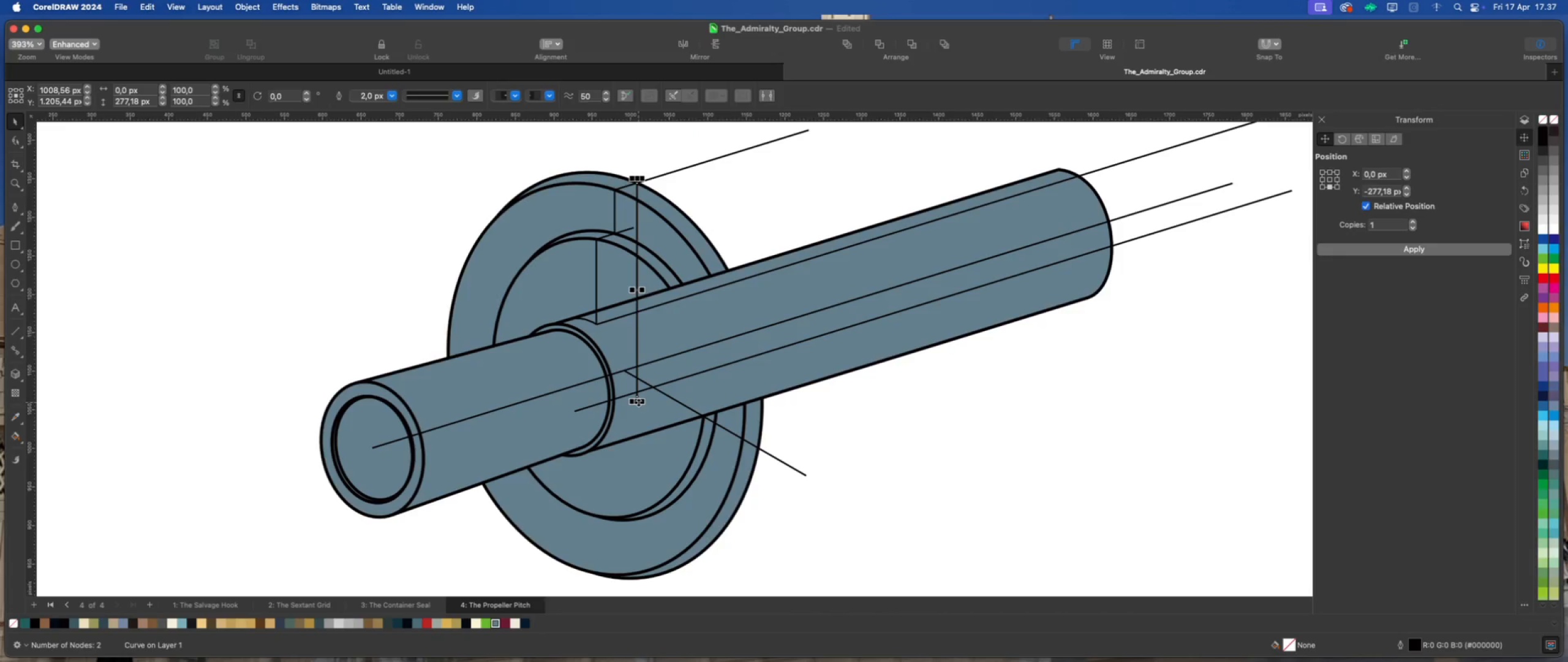 
left_click_drag(start_coordinate=[636, 400], to_coordinate=[637, 233])
 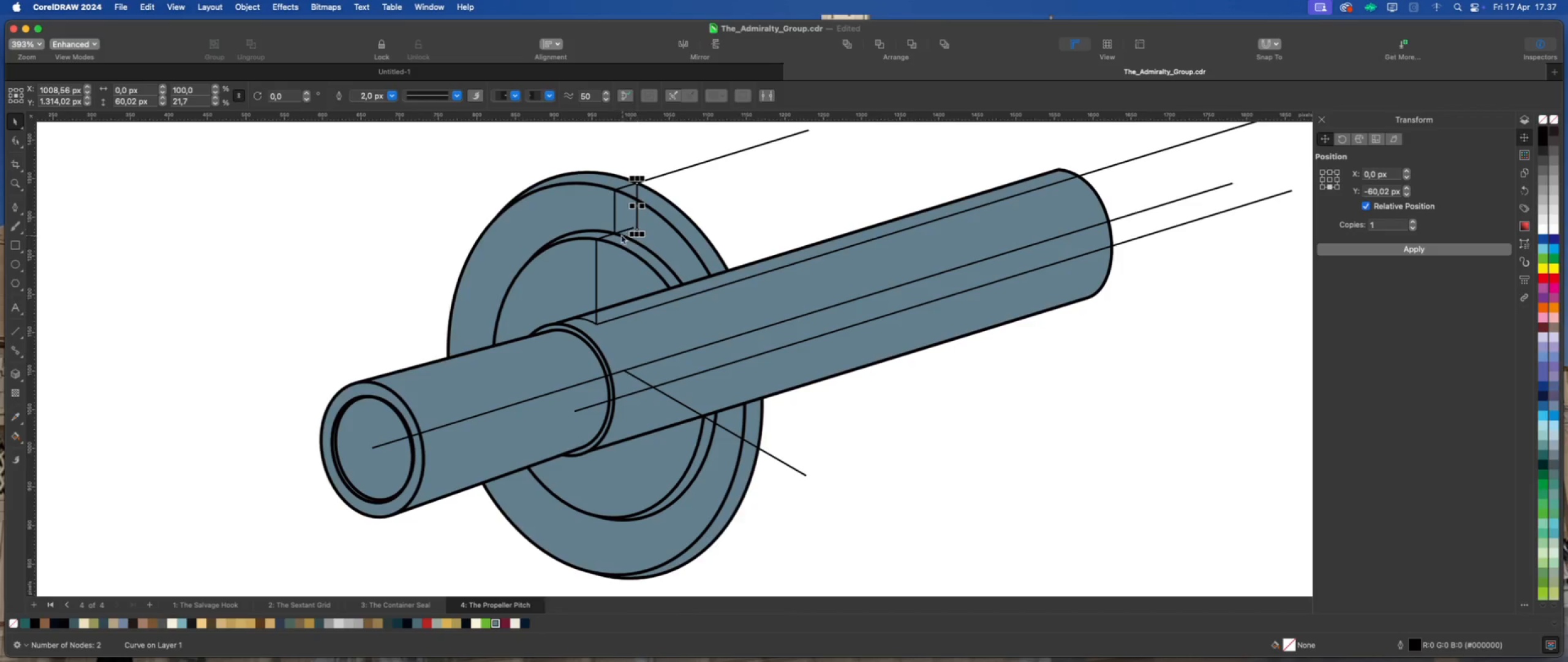 
scroll: coordinate [616, 233], scroll_direction: up, amount: 7.0
 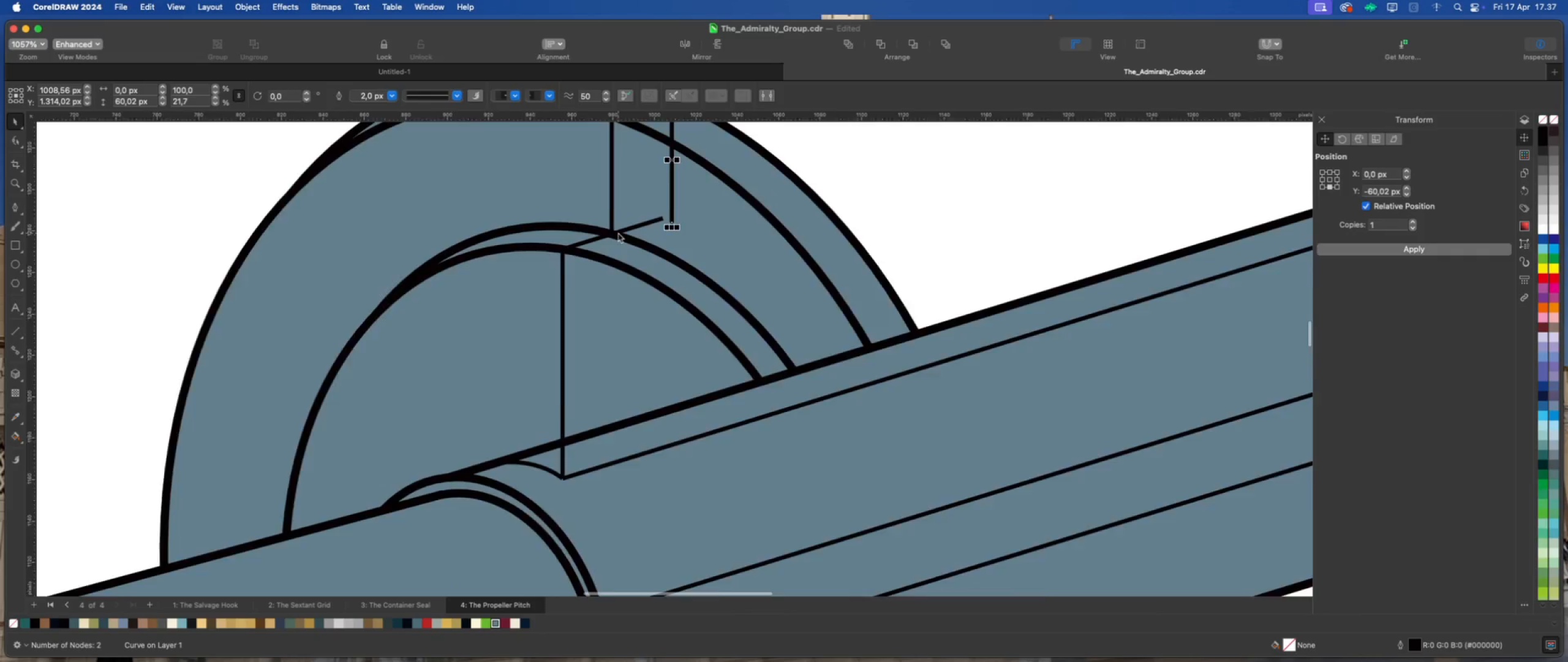 
scroll: coordinate [618, 233], scroll_direction: down, amount: 4.0
 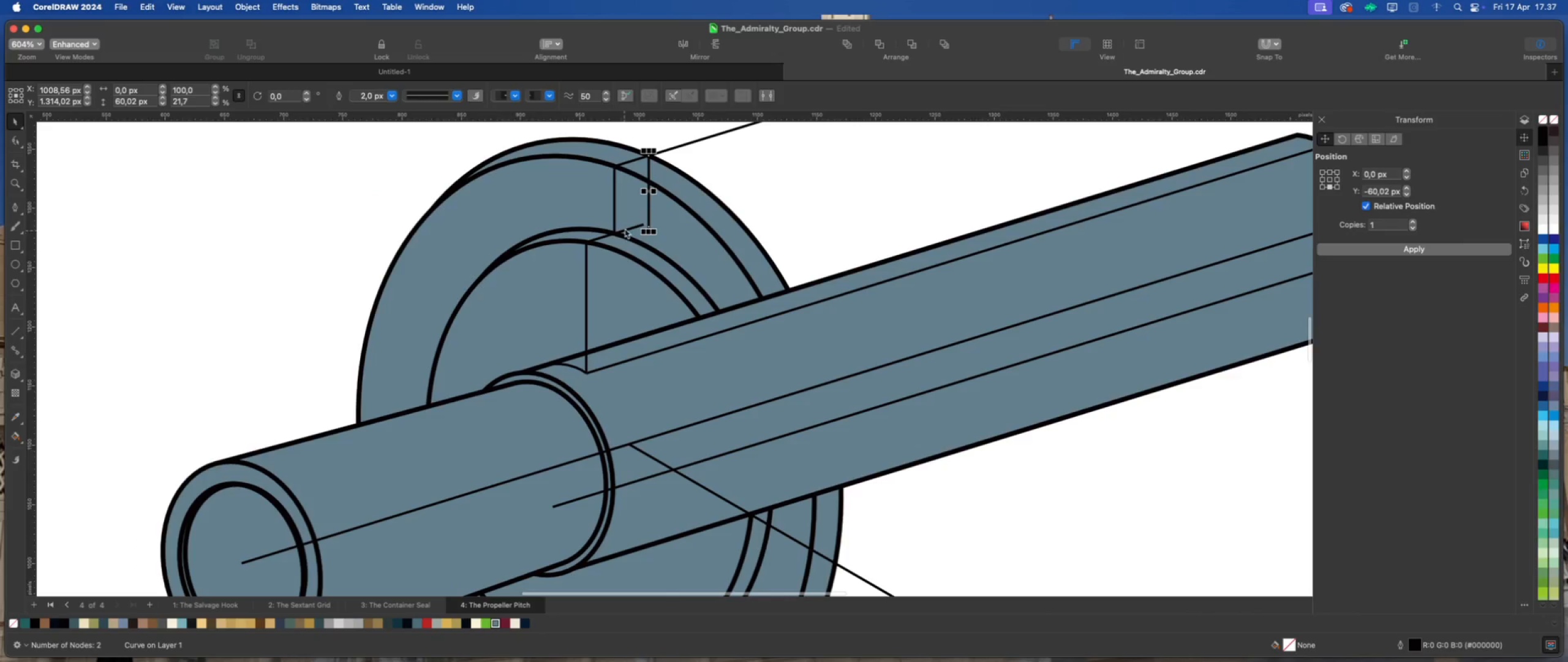 
scroll: coordinate [625, 224], scroll_direction: up, amount: 11.0
 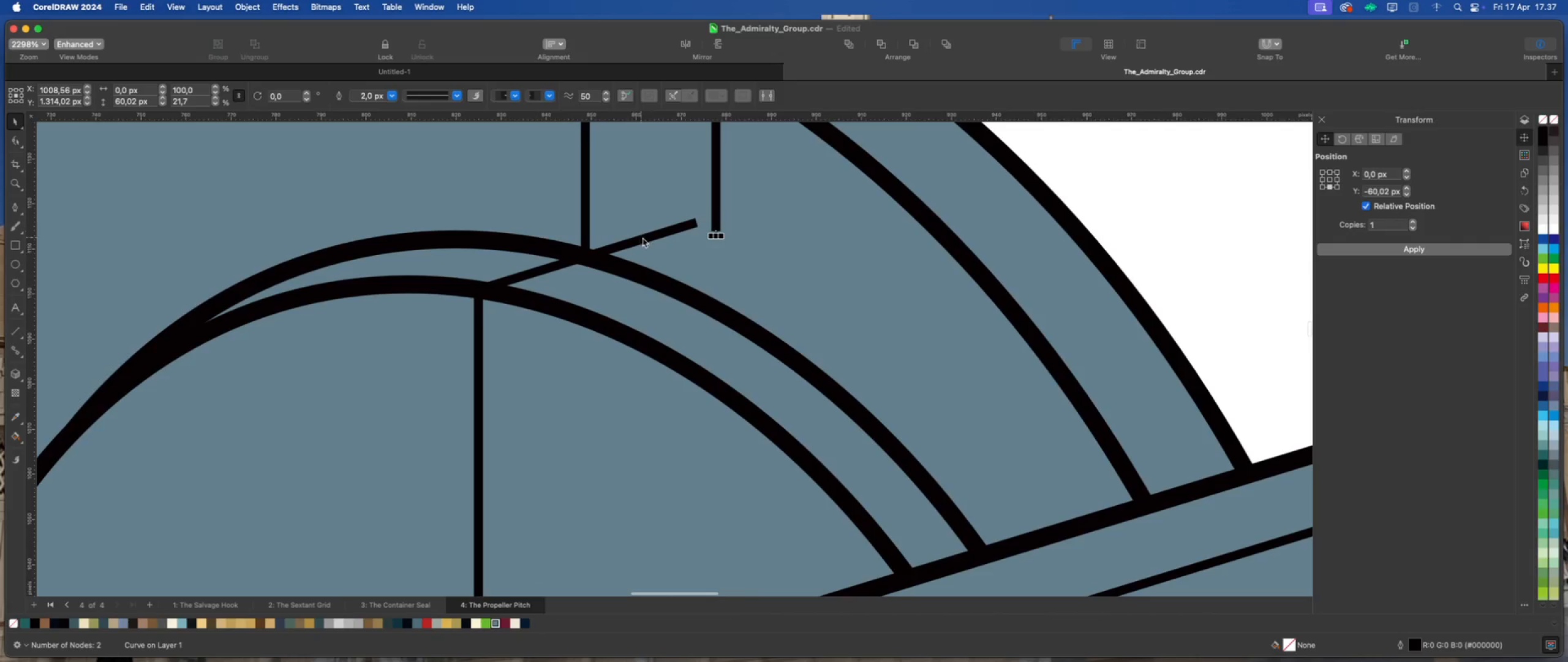 
left_click([643, 238])
 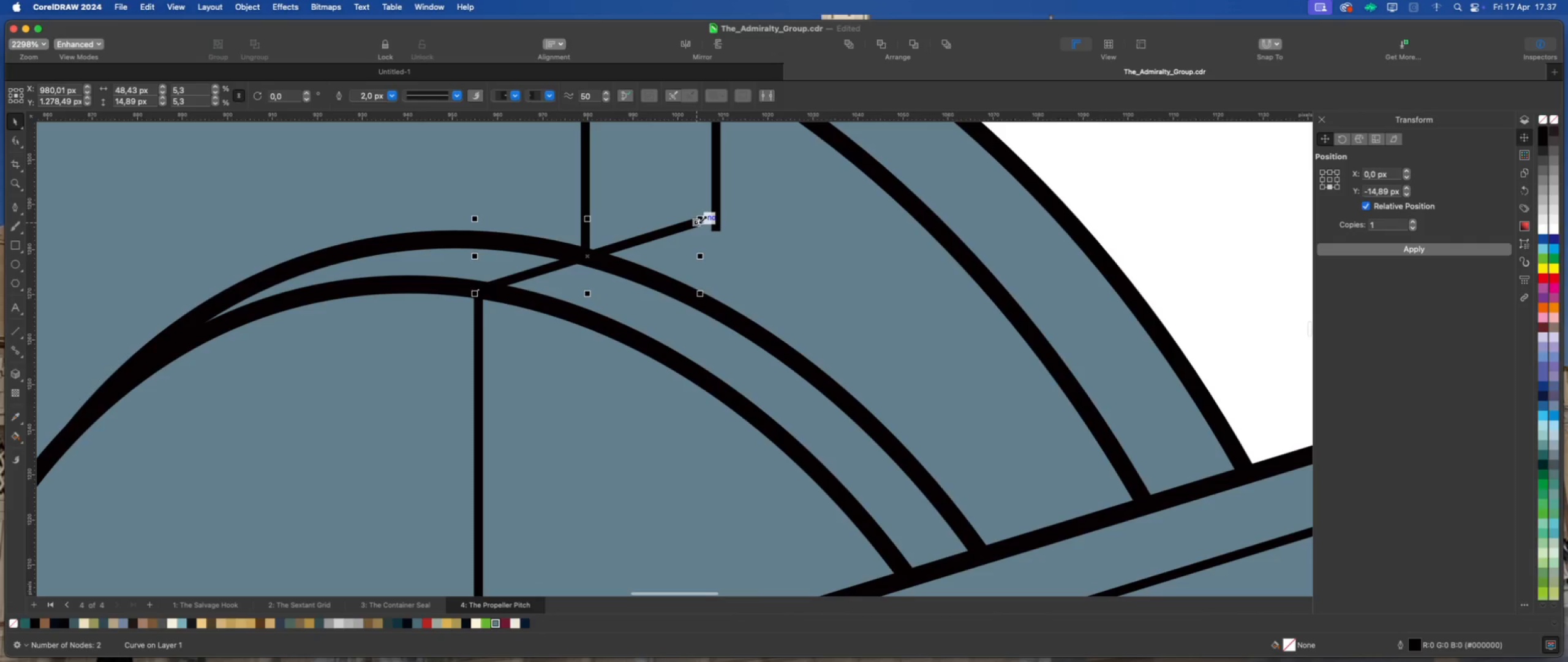 
left_click_drag(start_coordinate=[703, 218], to_coordinate=[780, 185])
 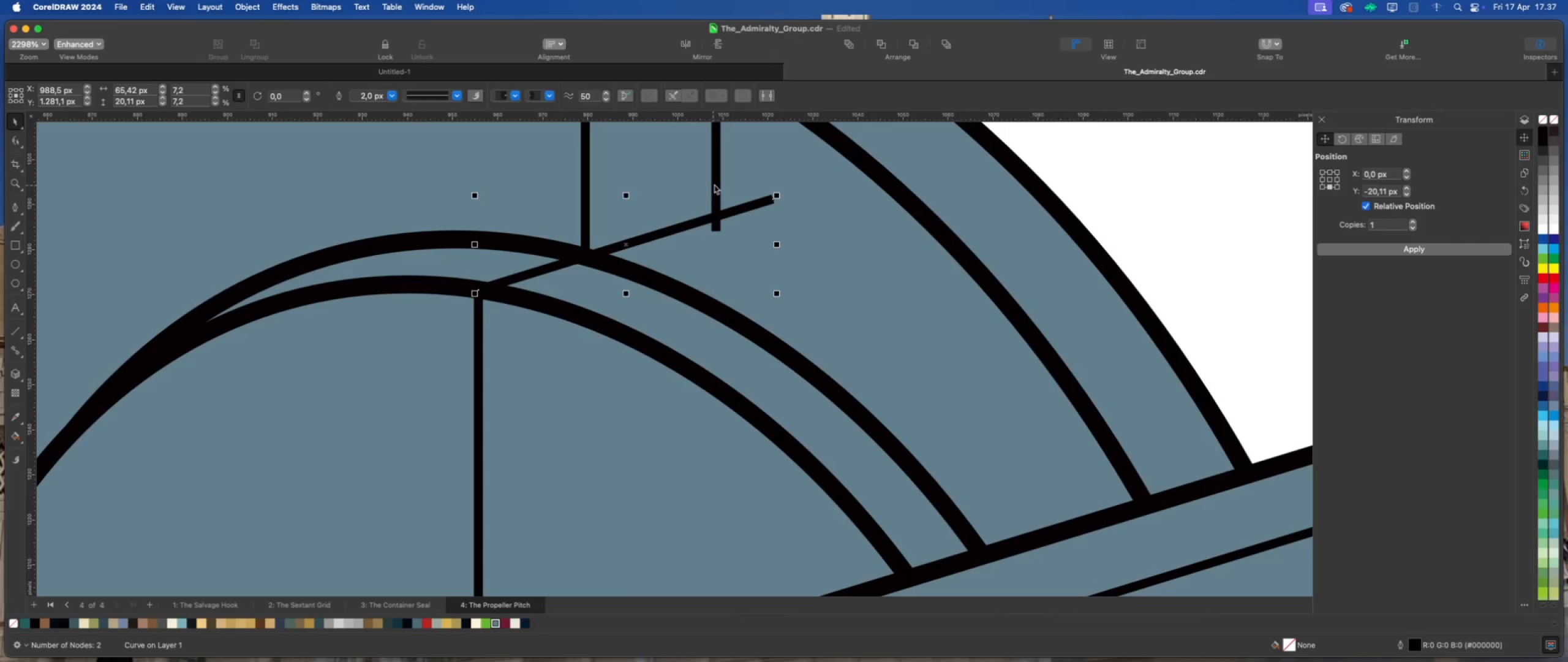 
left_click([715, 184])
 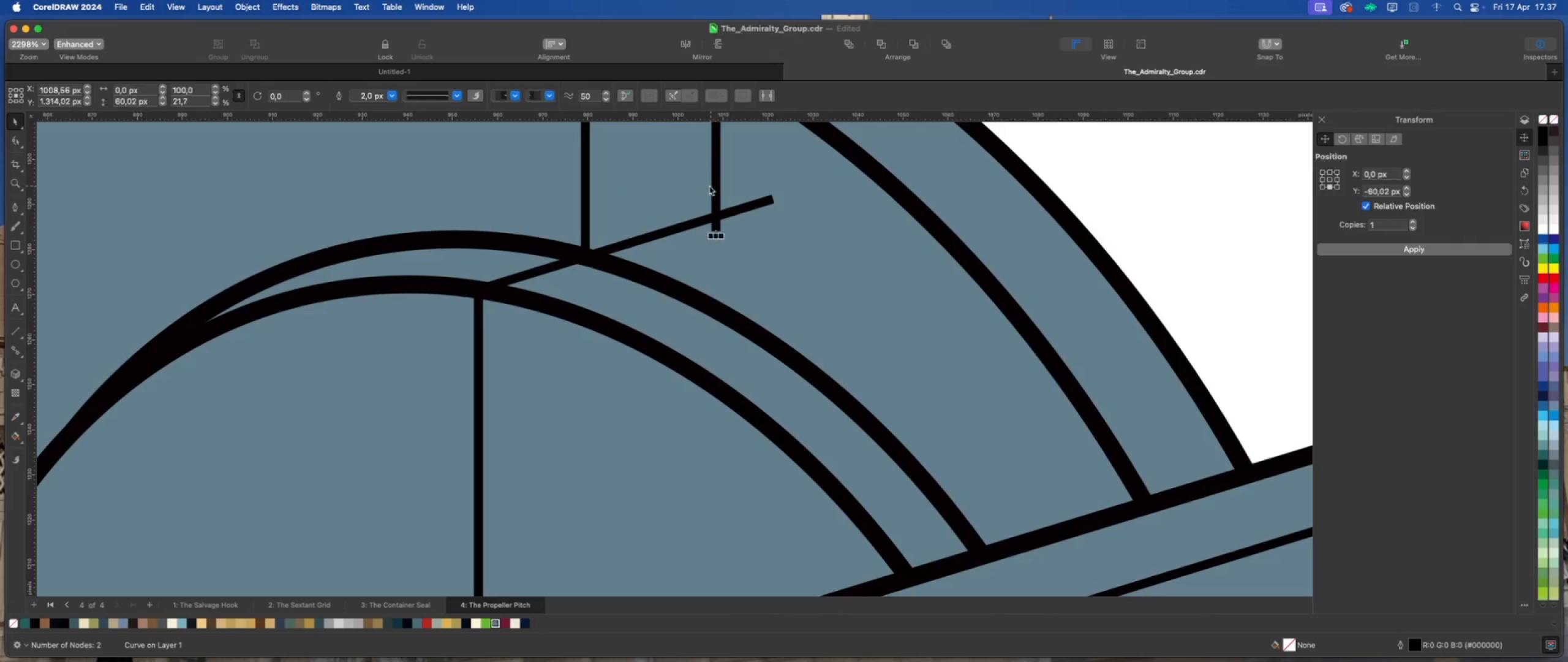 
scroll: coordinate [709, 186], scroll_direction: up, amount: 4.0
 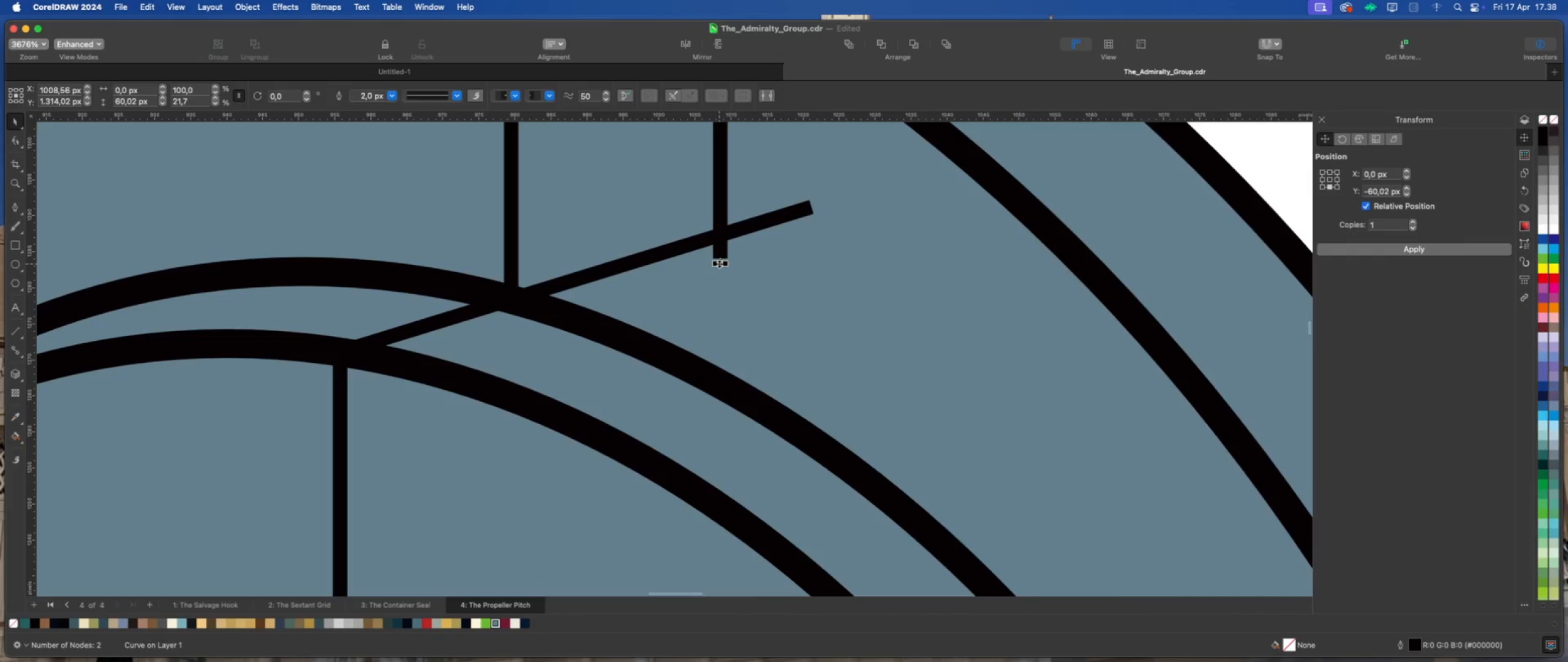 
scroll: coordinate [655, 268], scroll_direction: down, amount: 16.0
 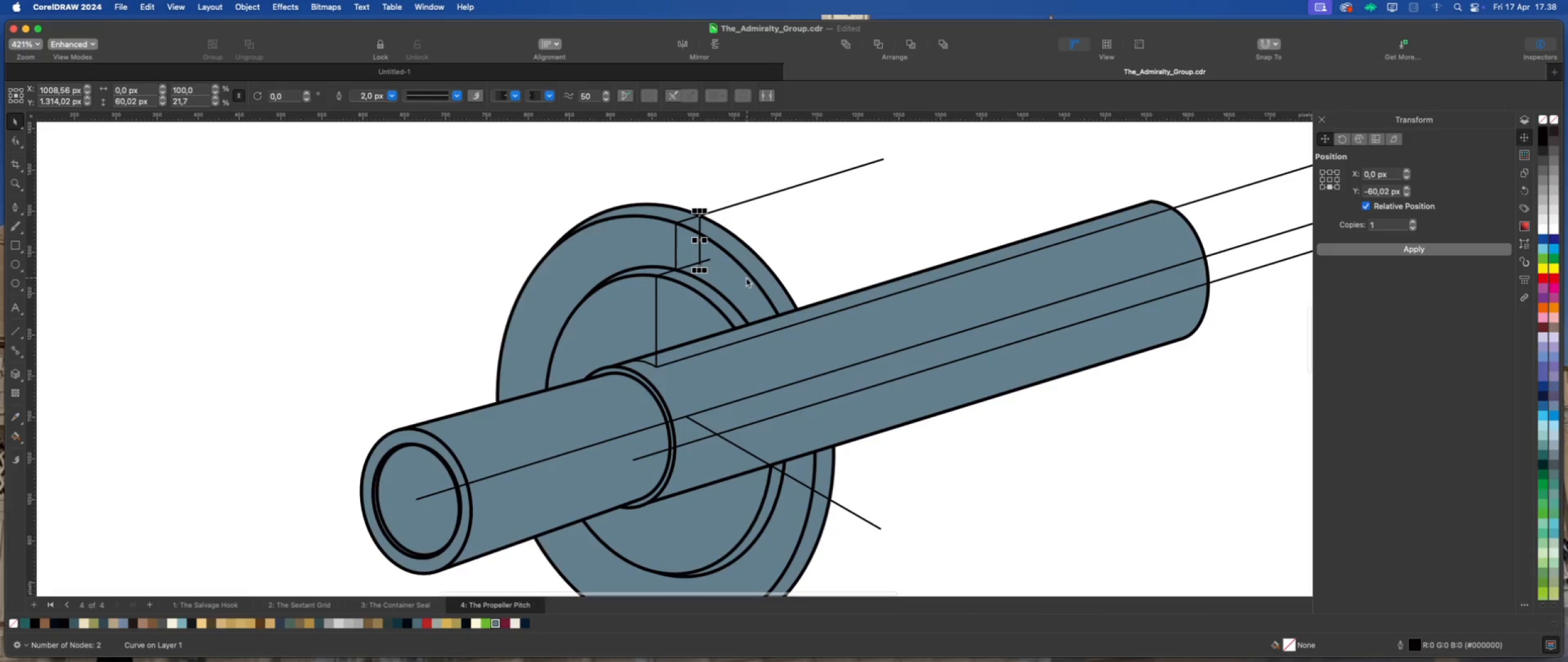 
scroll: coordinate [722, 246], scroll_direction: up, amount: 2.0
 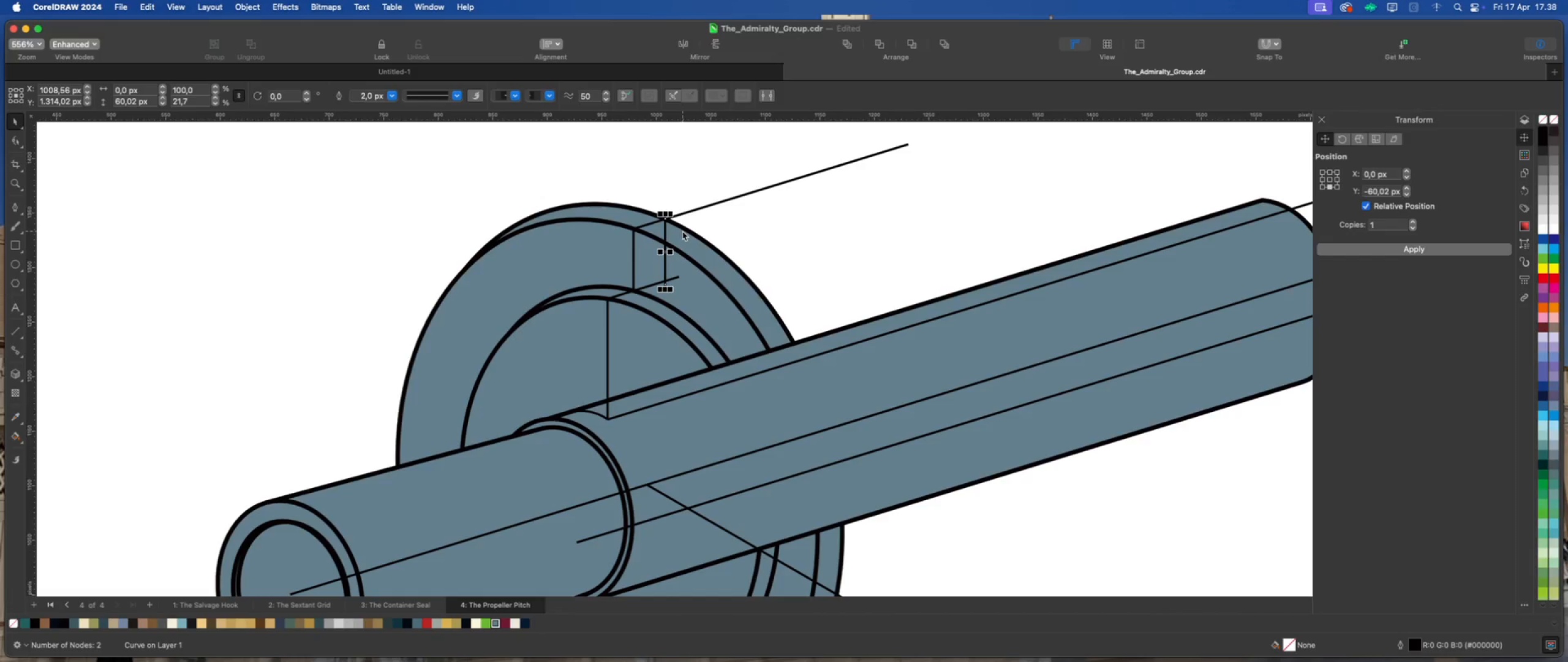 
wait(7.21)
 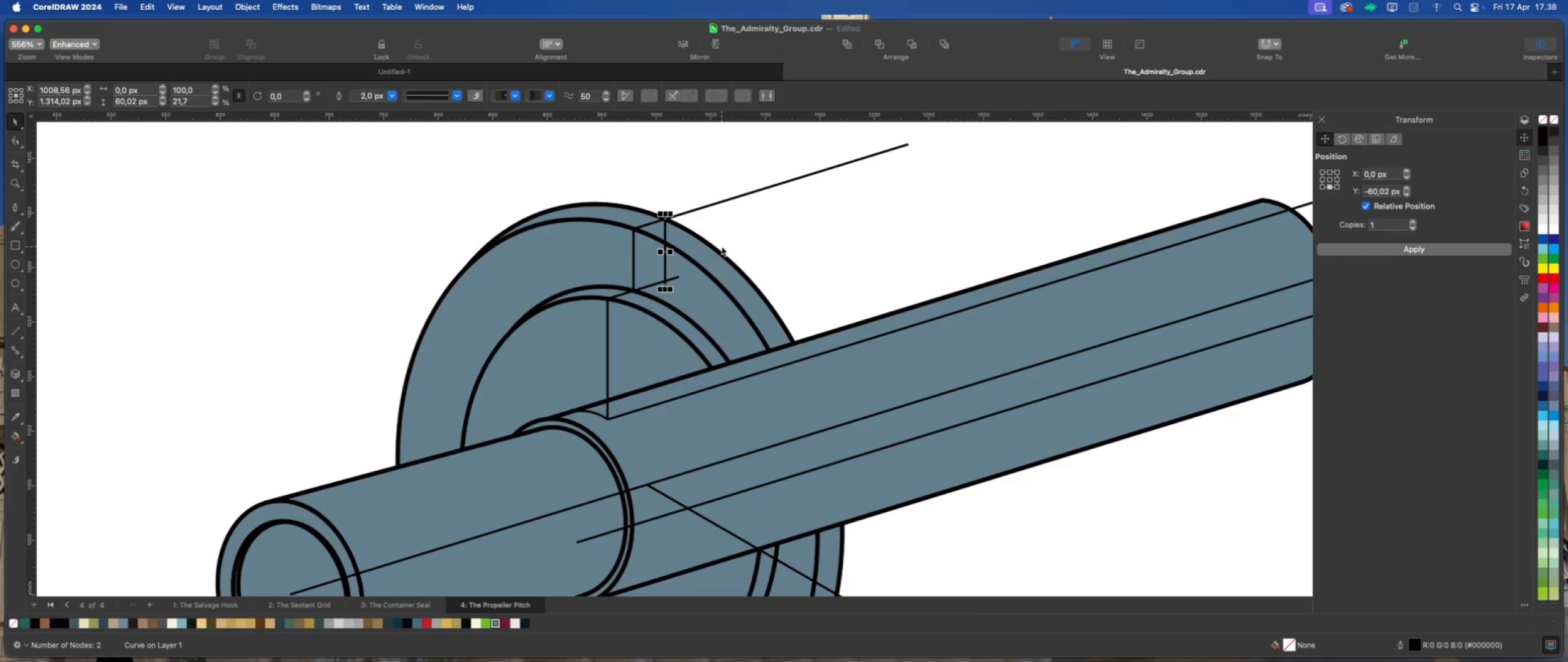 
scroll: coordinate [679, 232], scroll_direction: down, amount: 2.0
 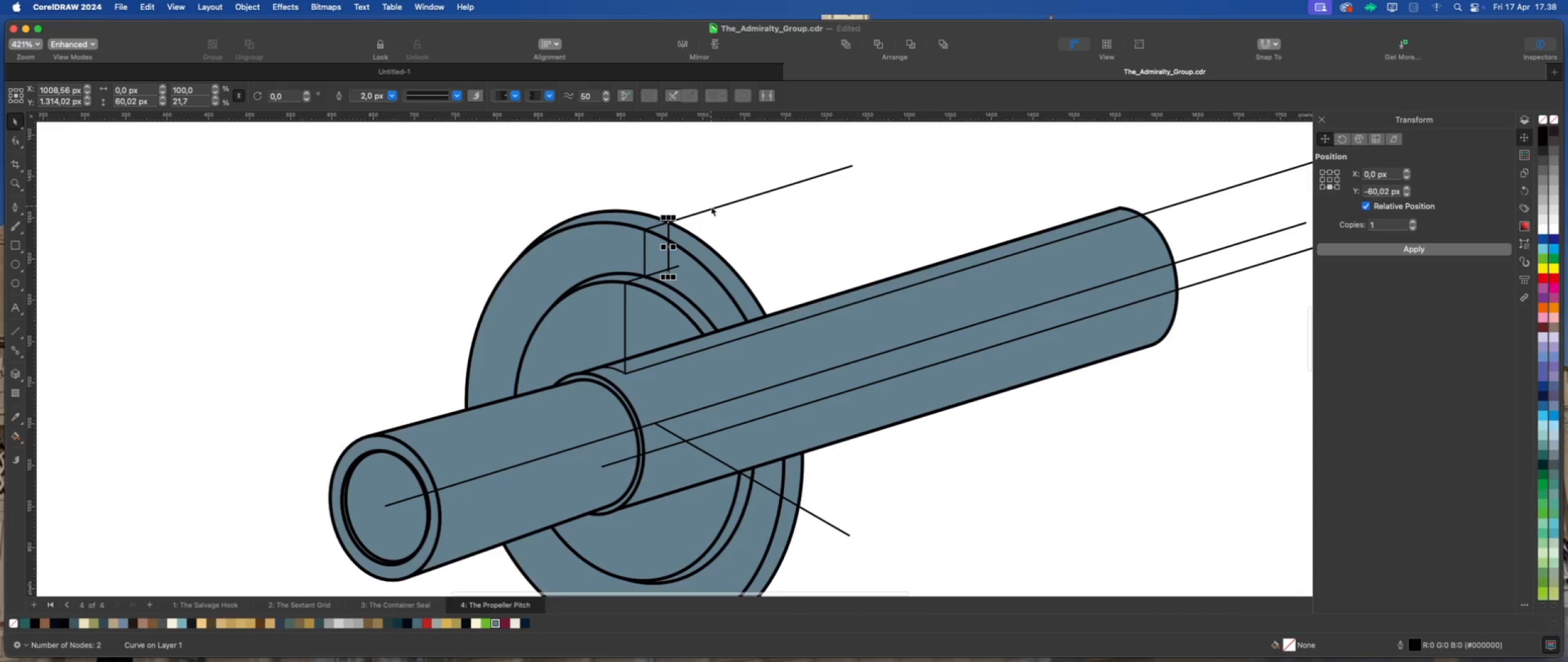 
left_click([712, 208])
 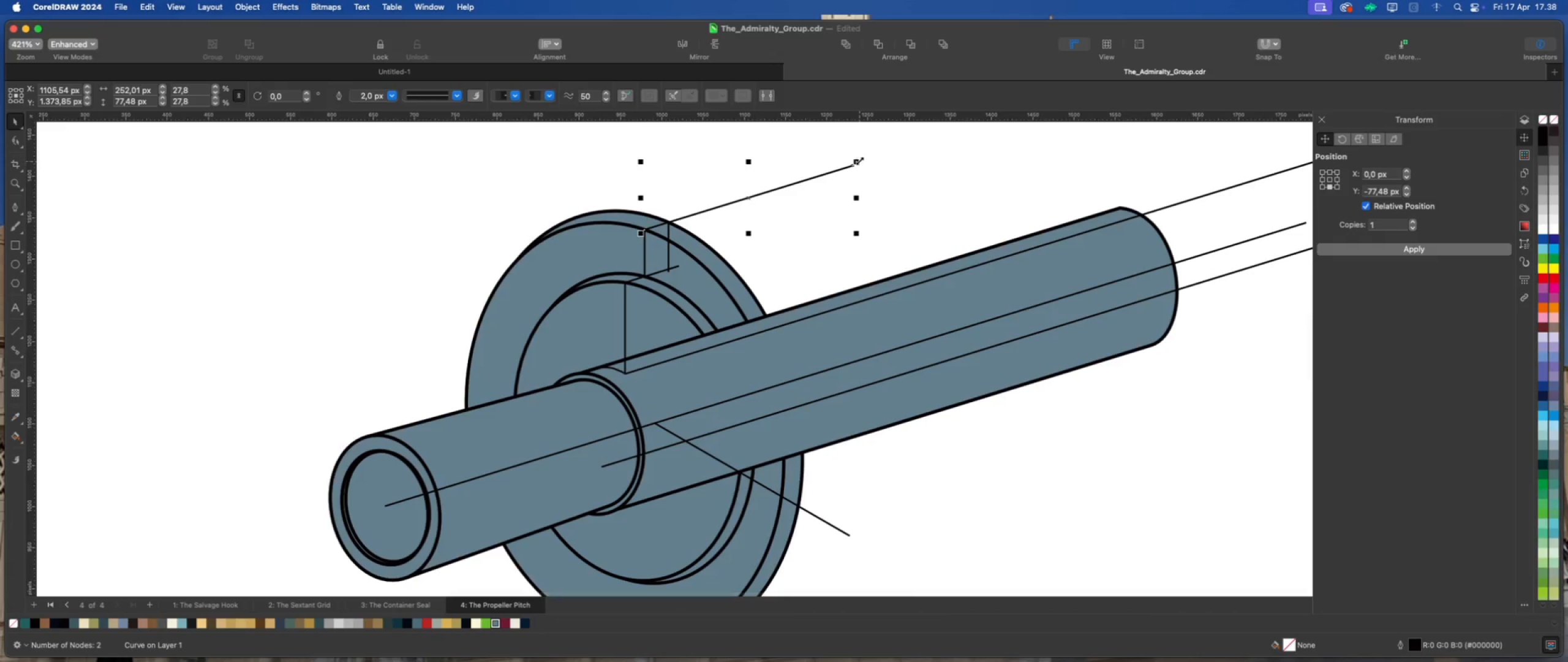 
left_click_drag(start_coordinate=[859, 161], to_coordinate=[672, 221])
 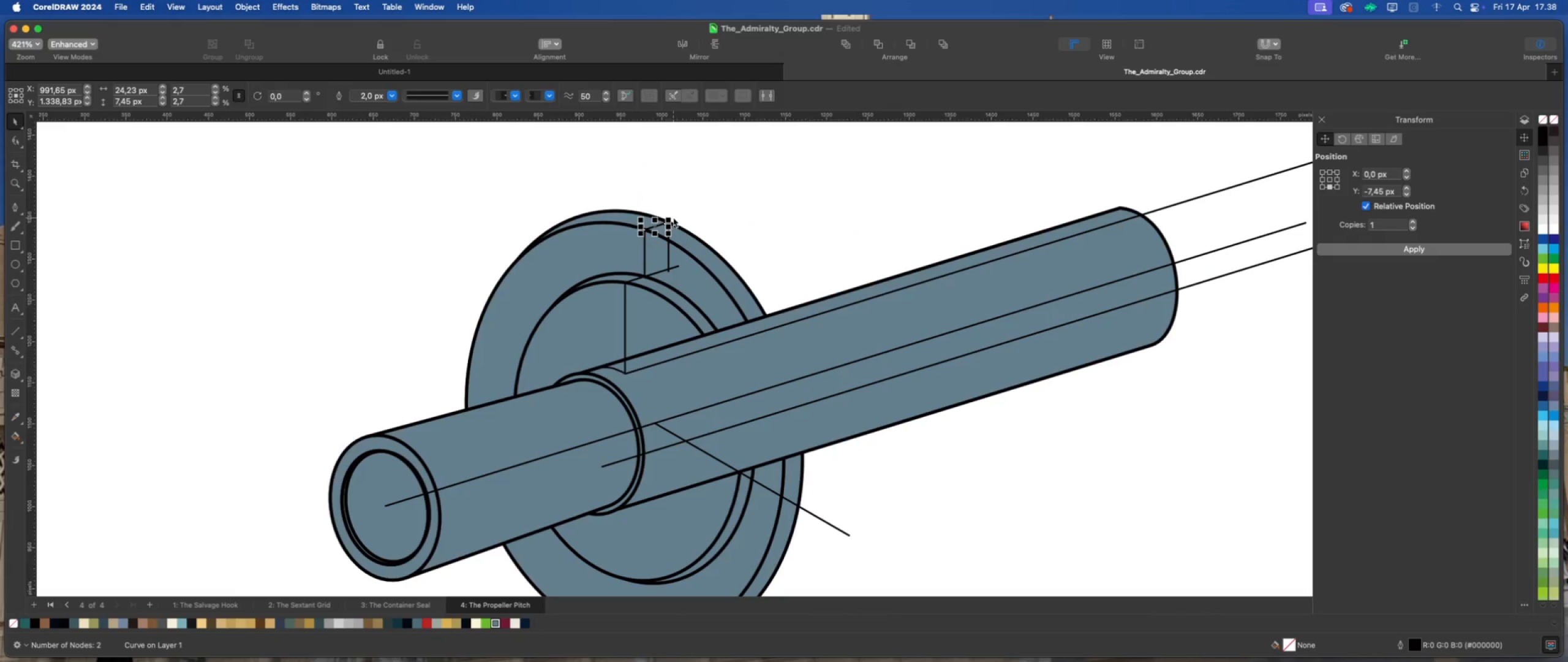 
left_click_drag(start_coordinate=[670, 216], to_coordinate=[680, 211])
 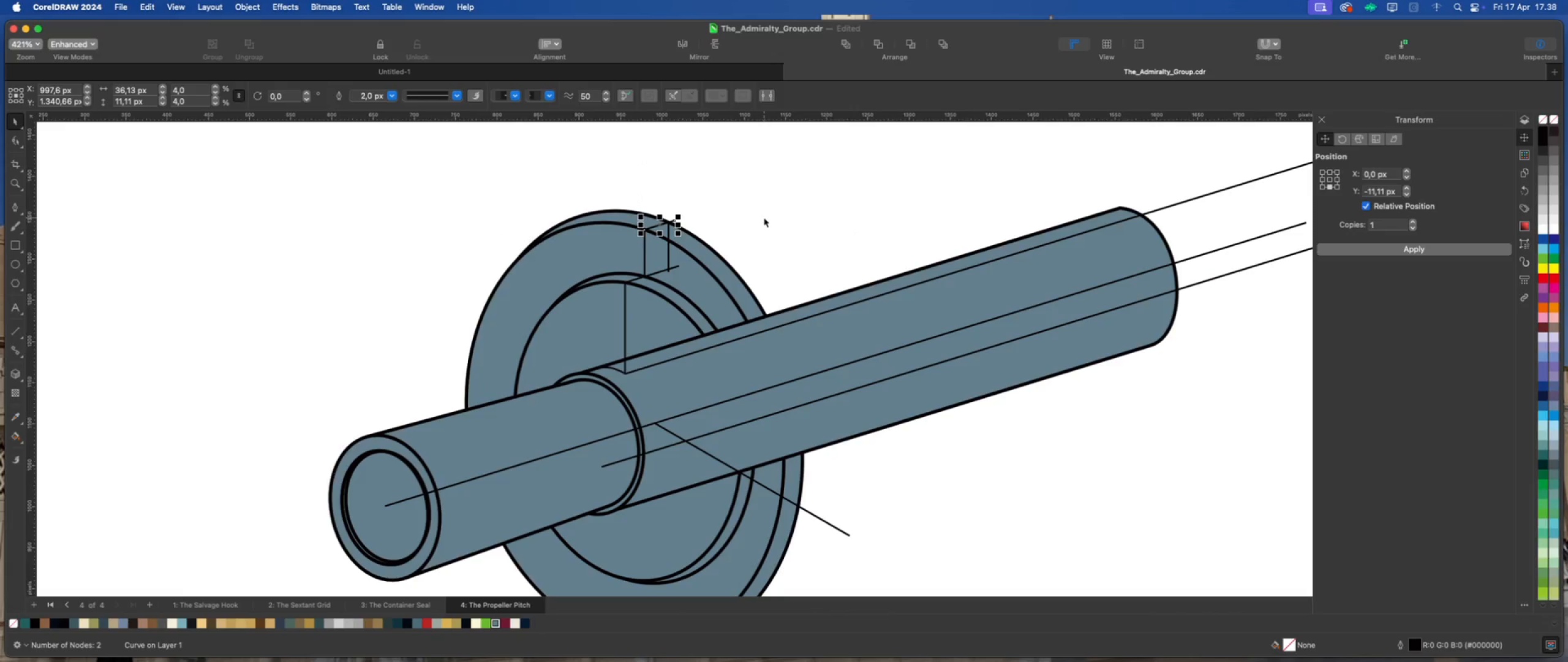 
left_click([764, 218])
 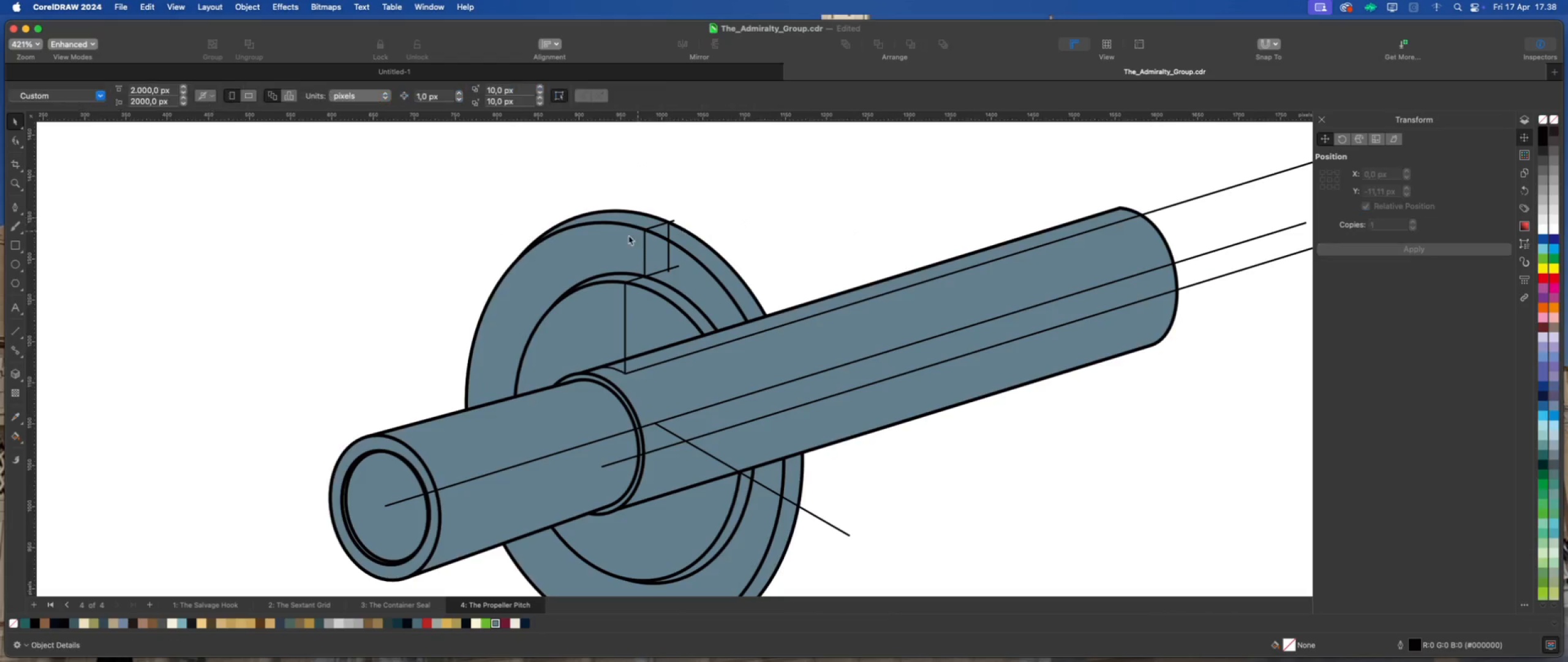 
scroll: coordinate [590, 250], scroll_direction: down, amount: 4.0
 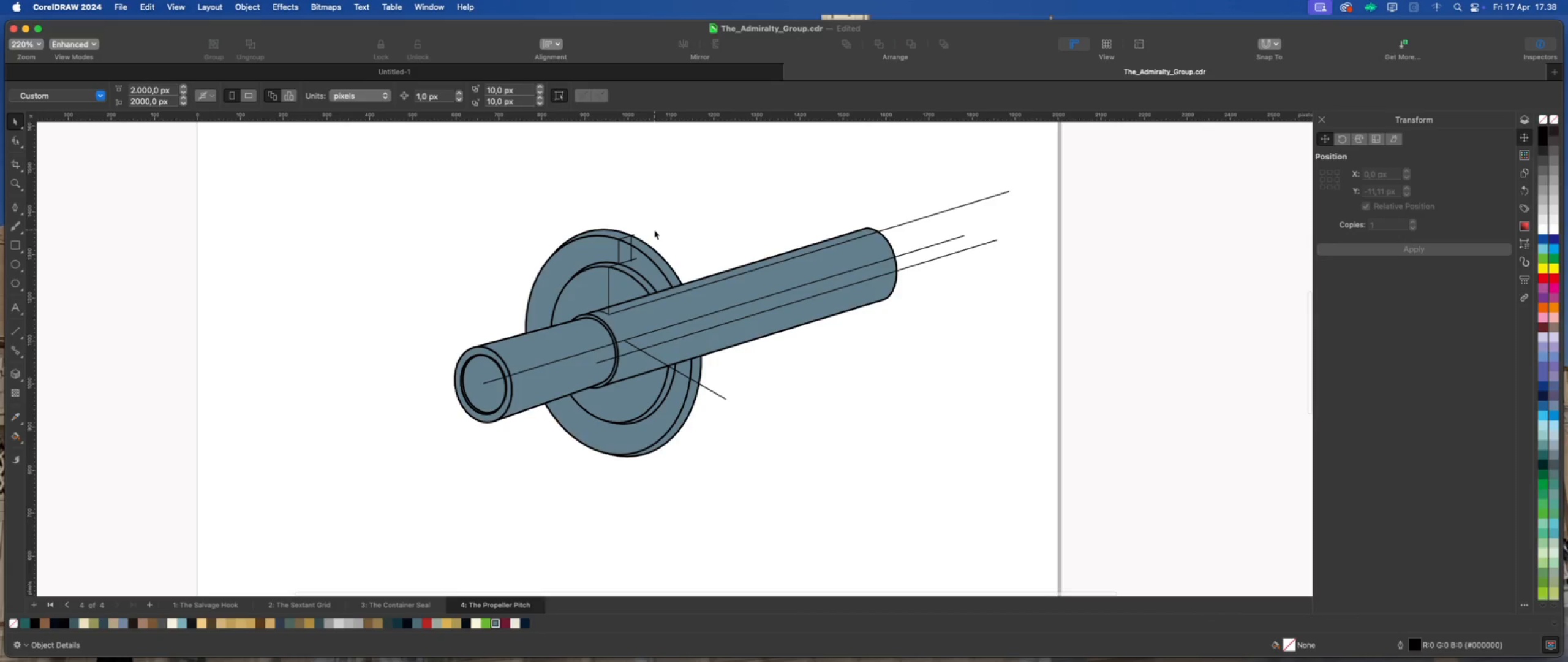 
scroll: coordinate [608, 264], scroll_direction: up, amount: 5.0
 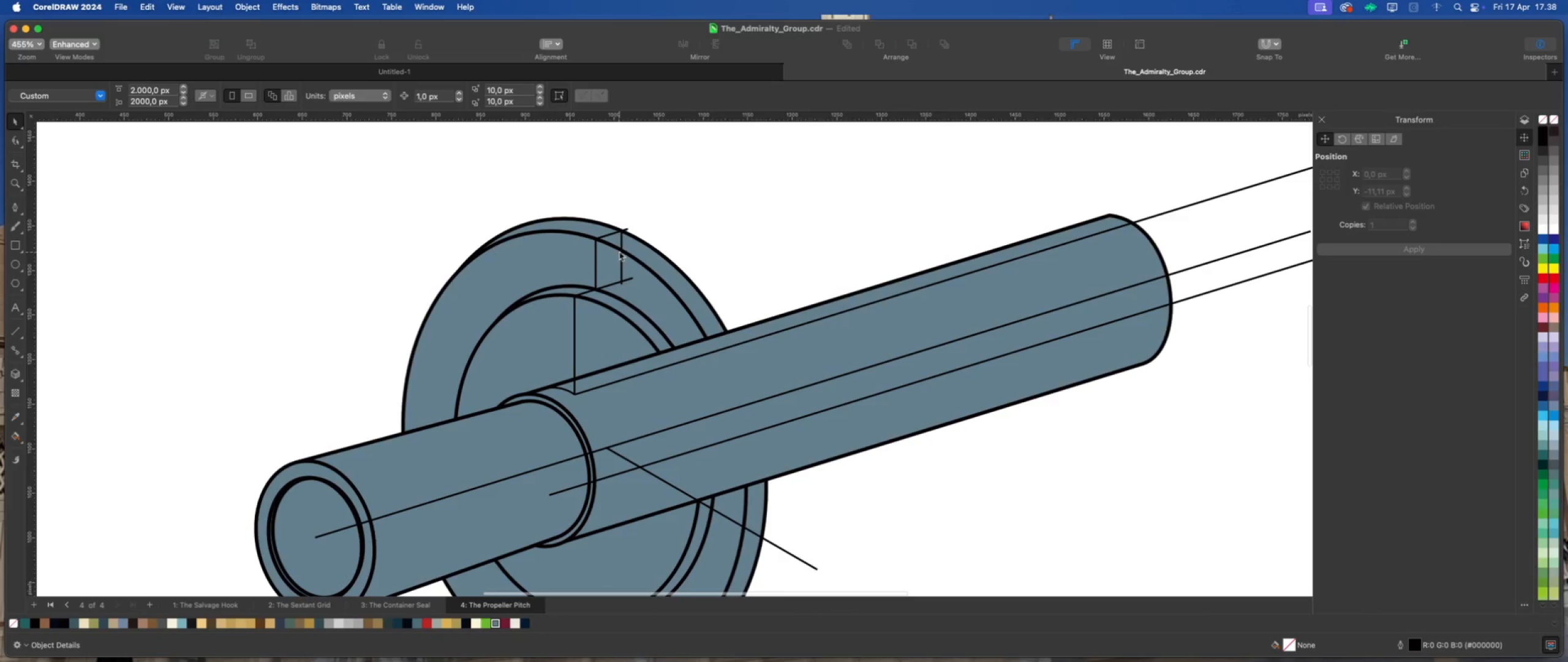 
left_click([623, 251])
 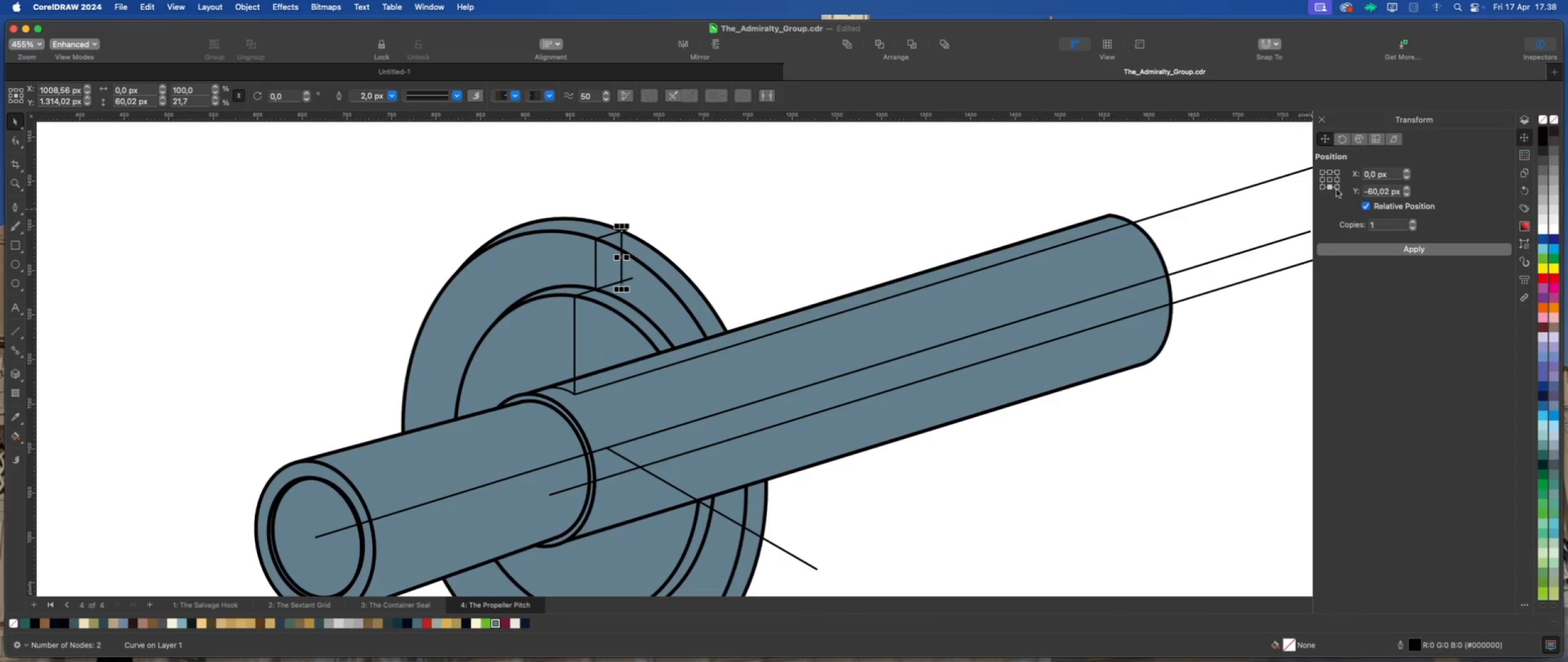 
left_click([1339, 179])
 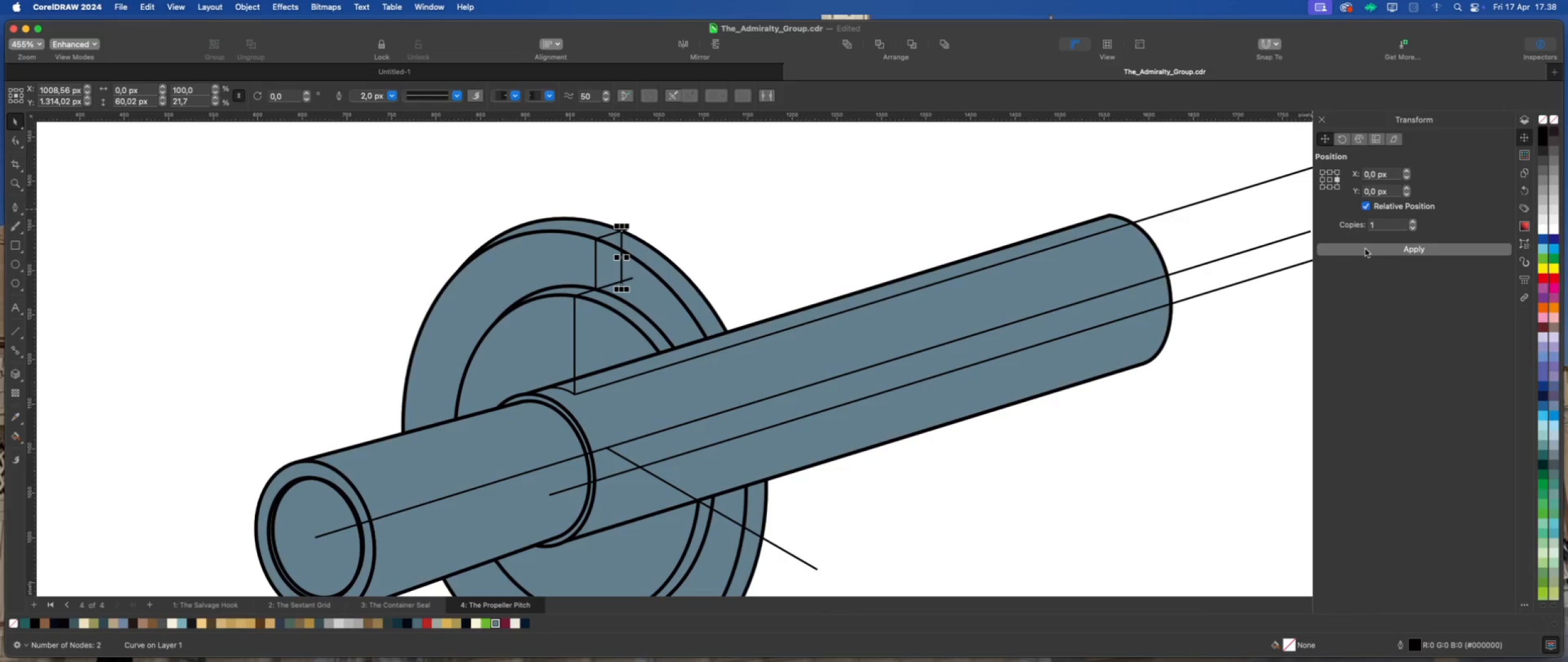 
left_click([1365, 249])
 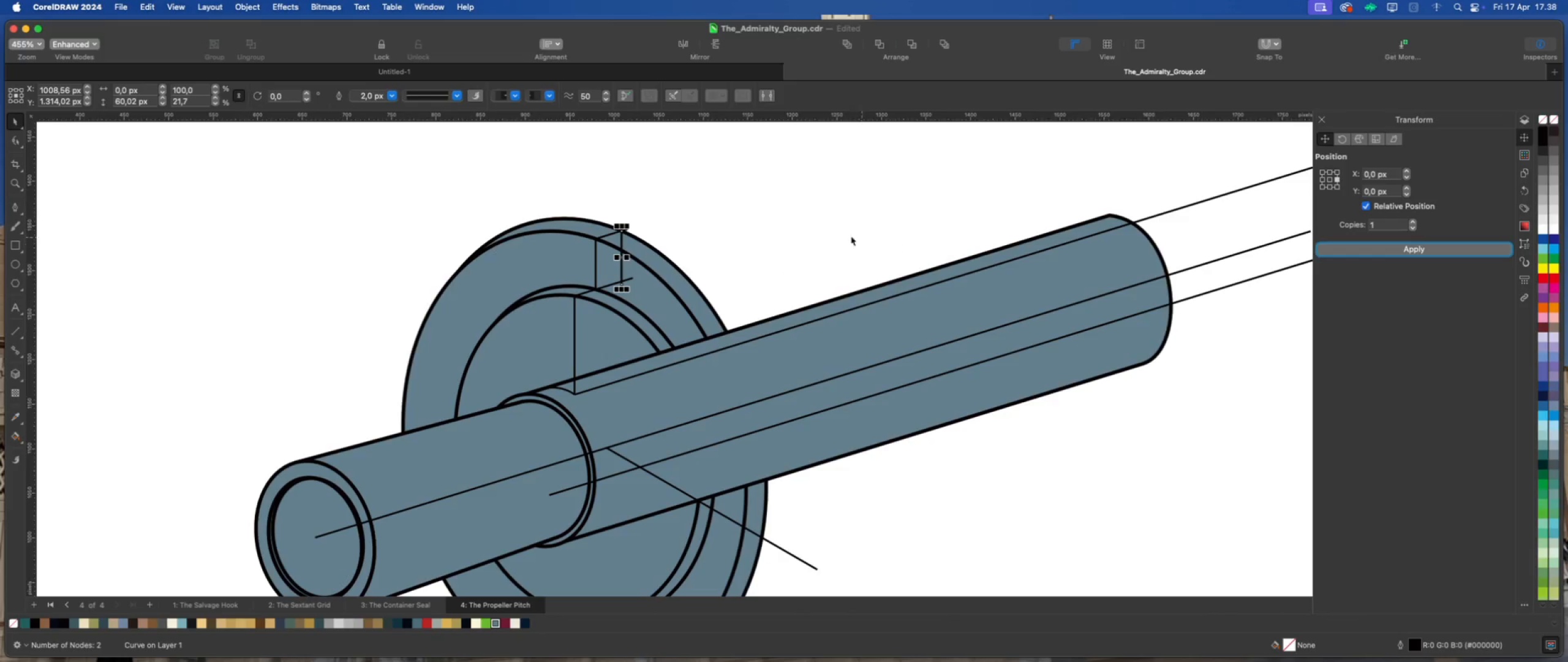 
left_click([815, 230])
 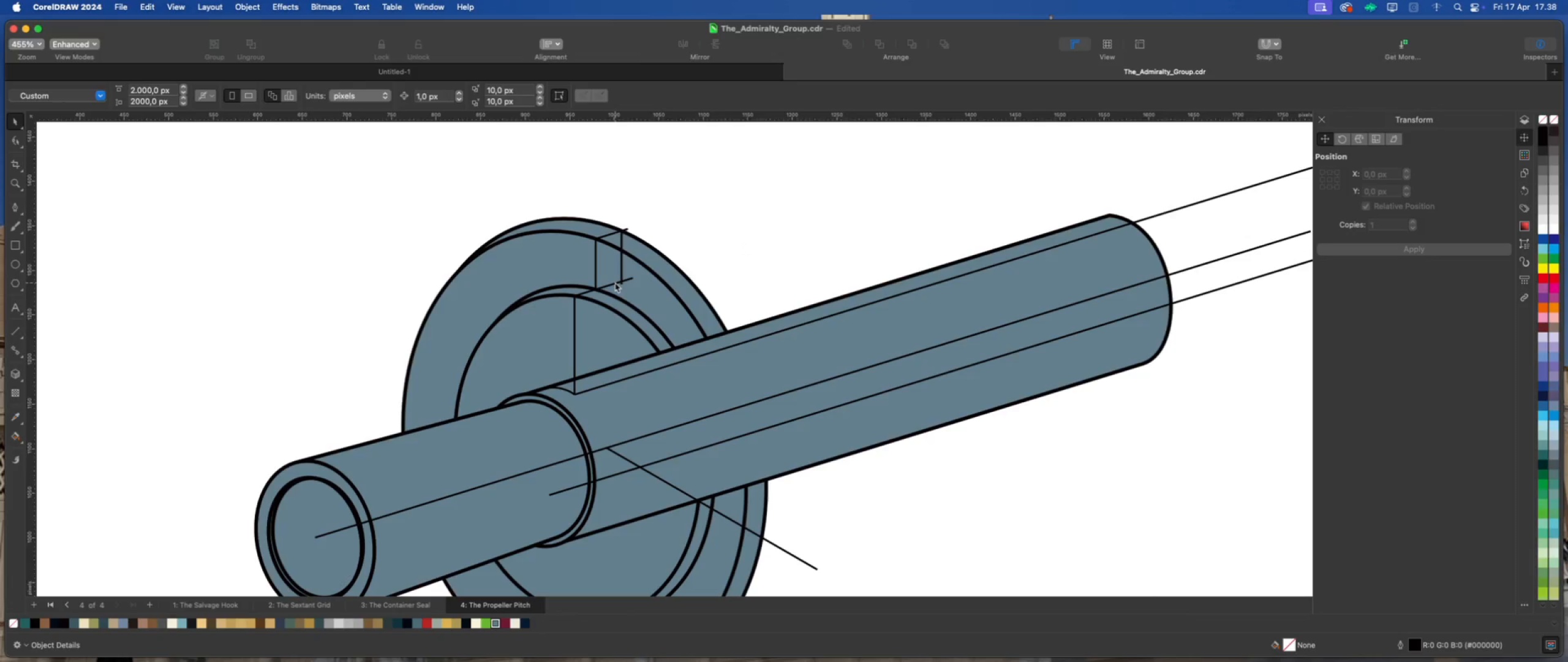 
left_click([614, 283])
 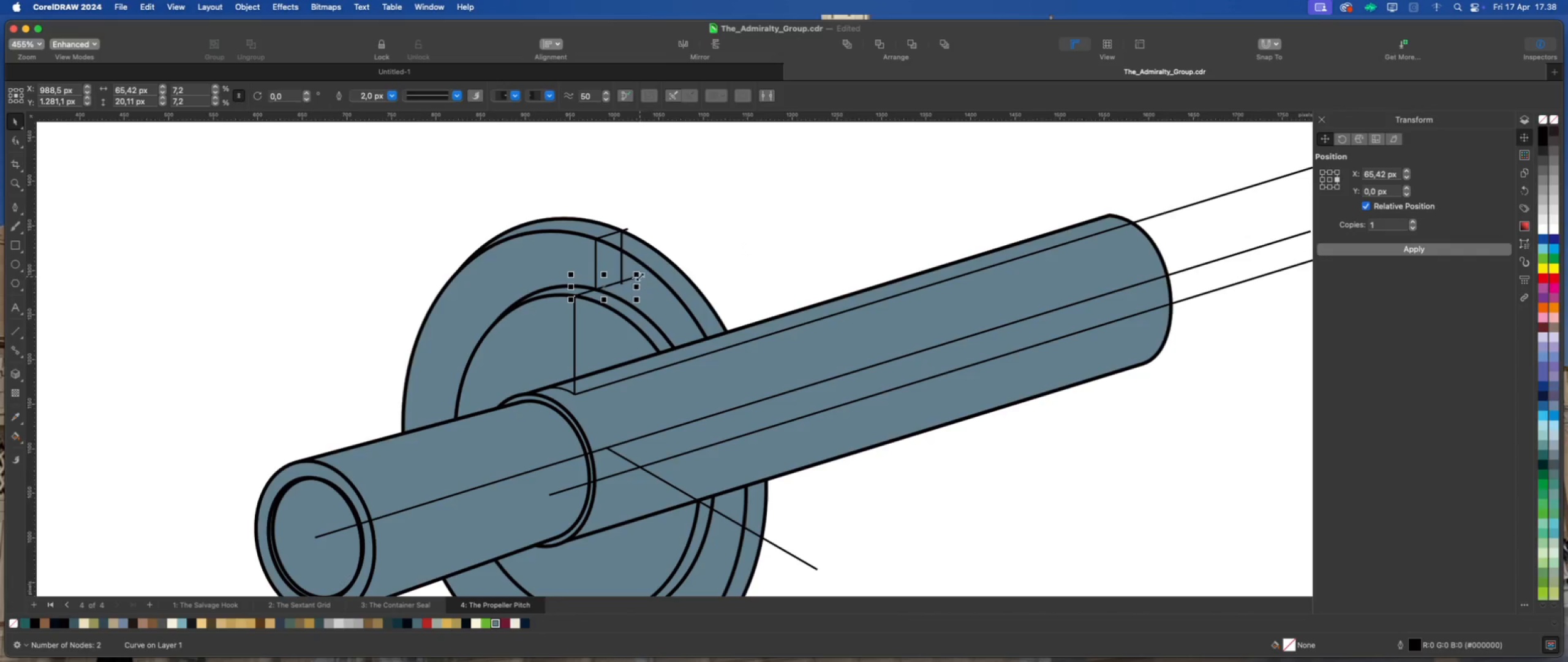 
left_click_drag(start_coordinate=[637, 275], to_coordinate=[1003, 157])
 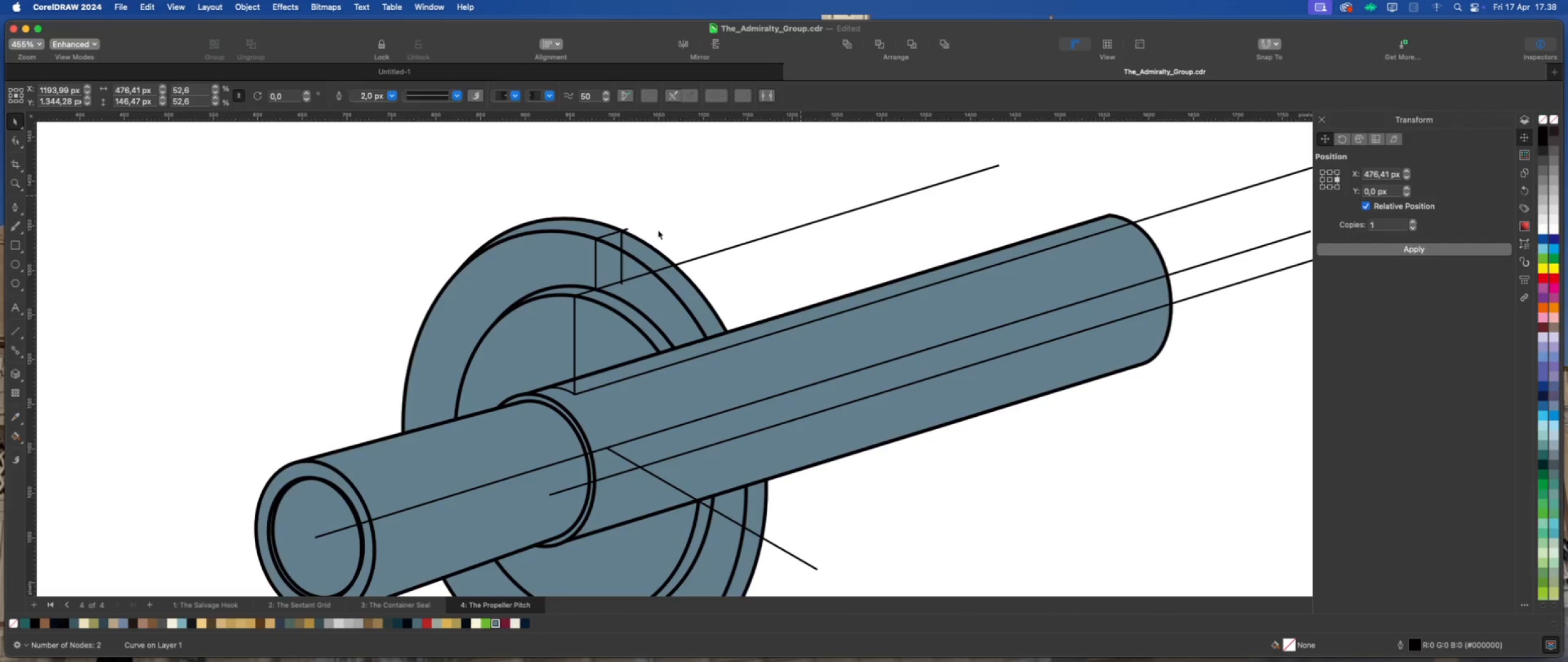 
scroll: coordinate [617, 243], scroll_direction: up, amount: 2.0
 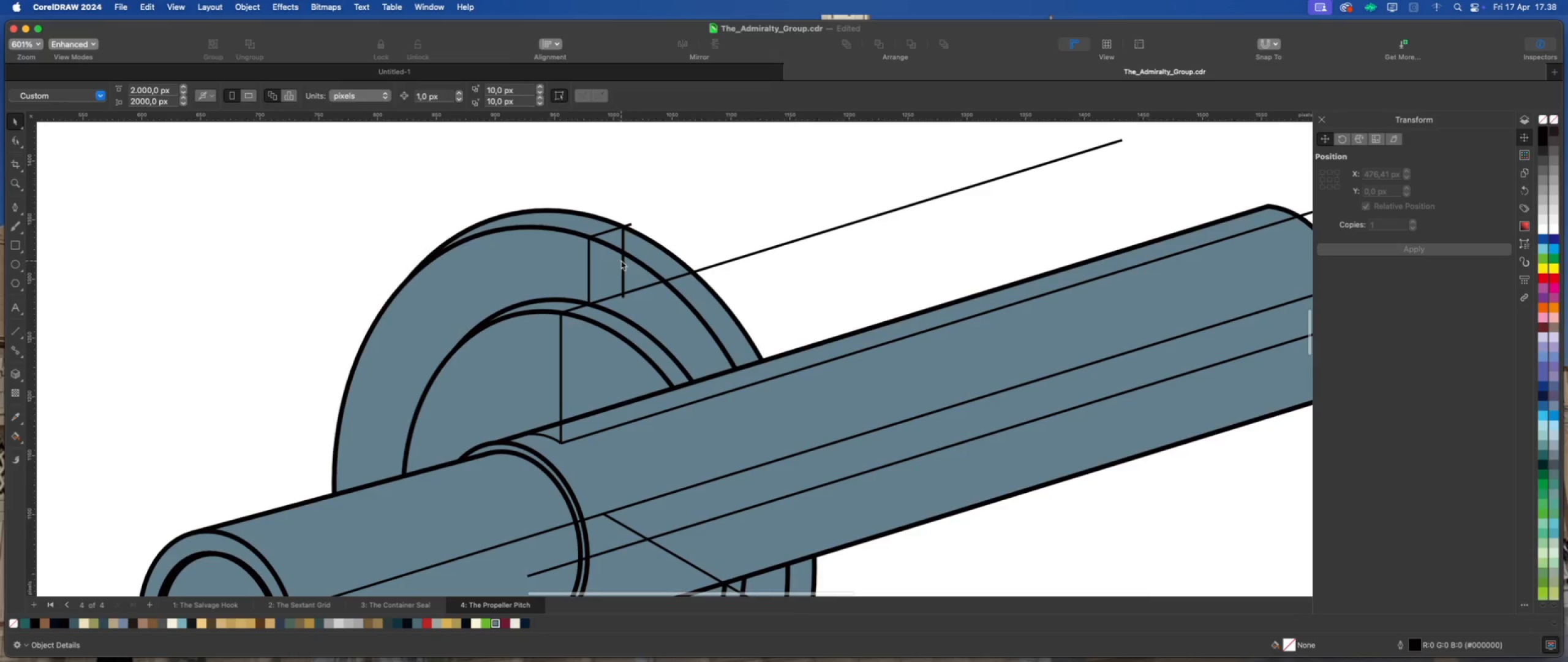 
left_click([621, 261])
 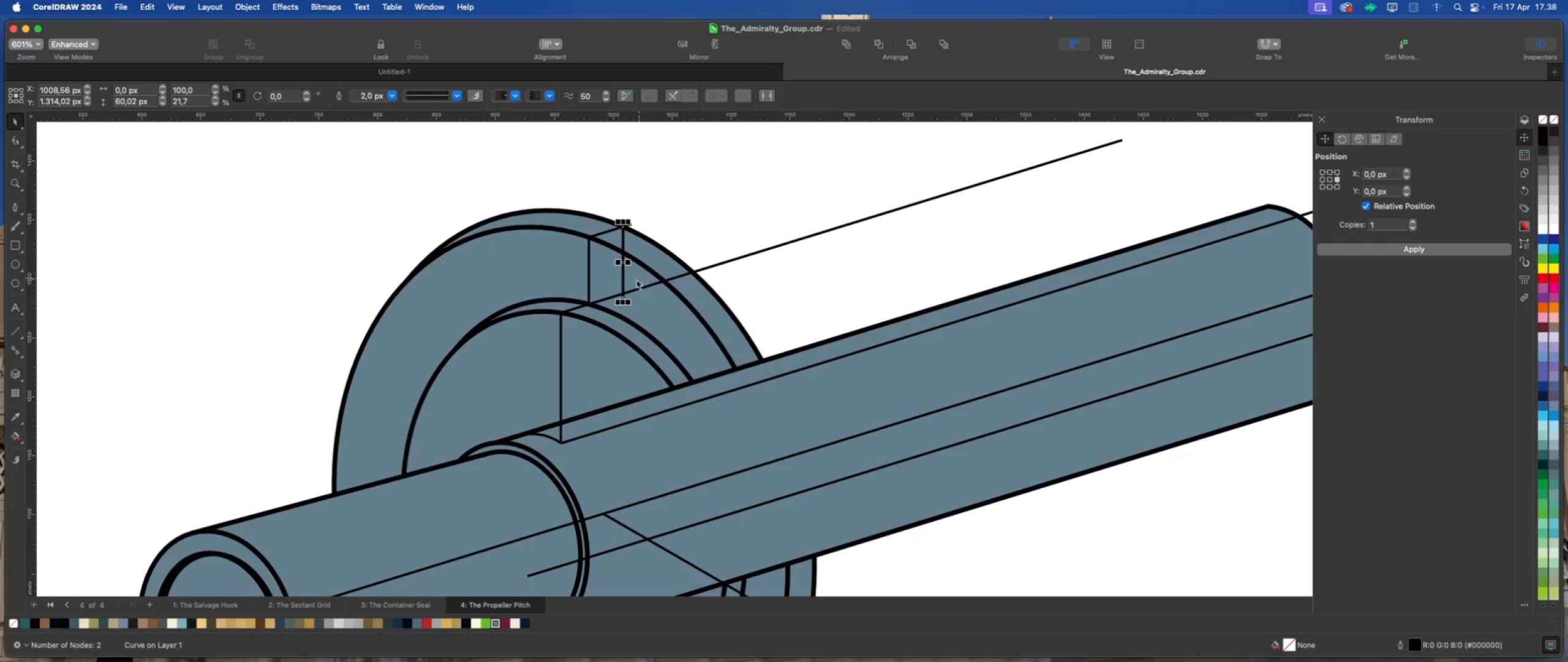 
left_click_drag(start_coordinate=[622, 297], to_coordinate=[653, 285])
 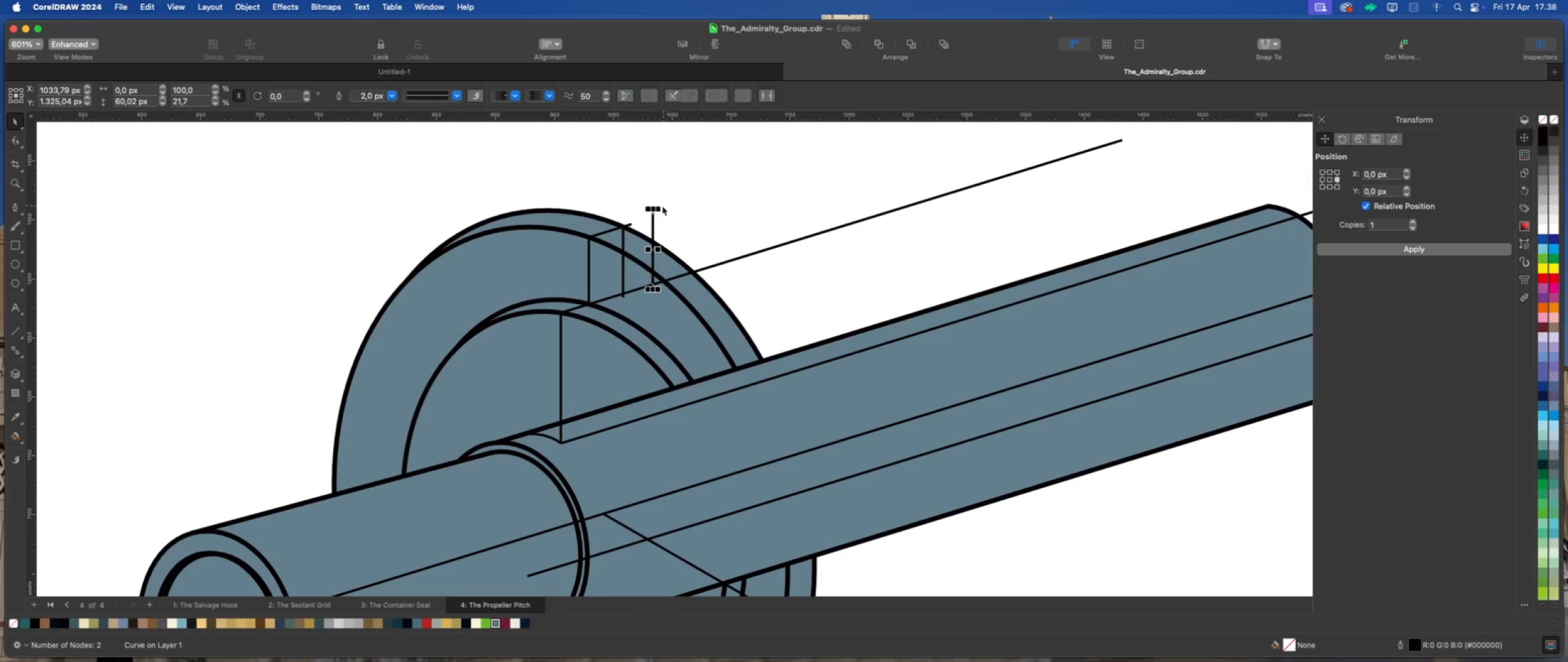 
left_click_drag(start_coordinate=[654, 208], to_coordinate=[649, 245])
 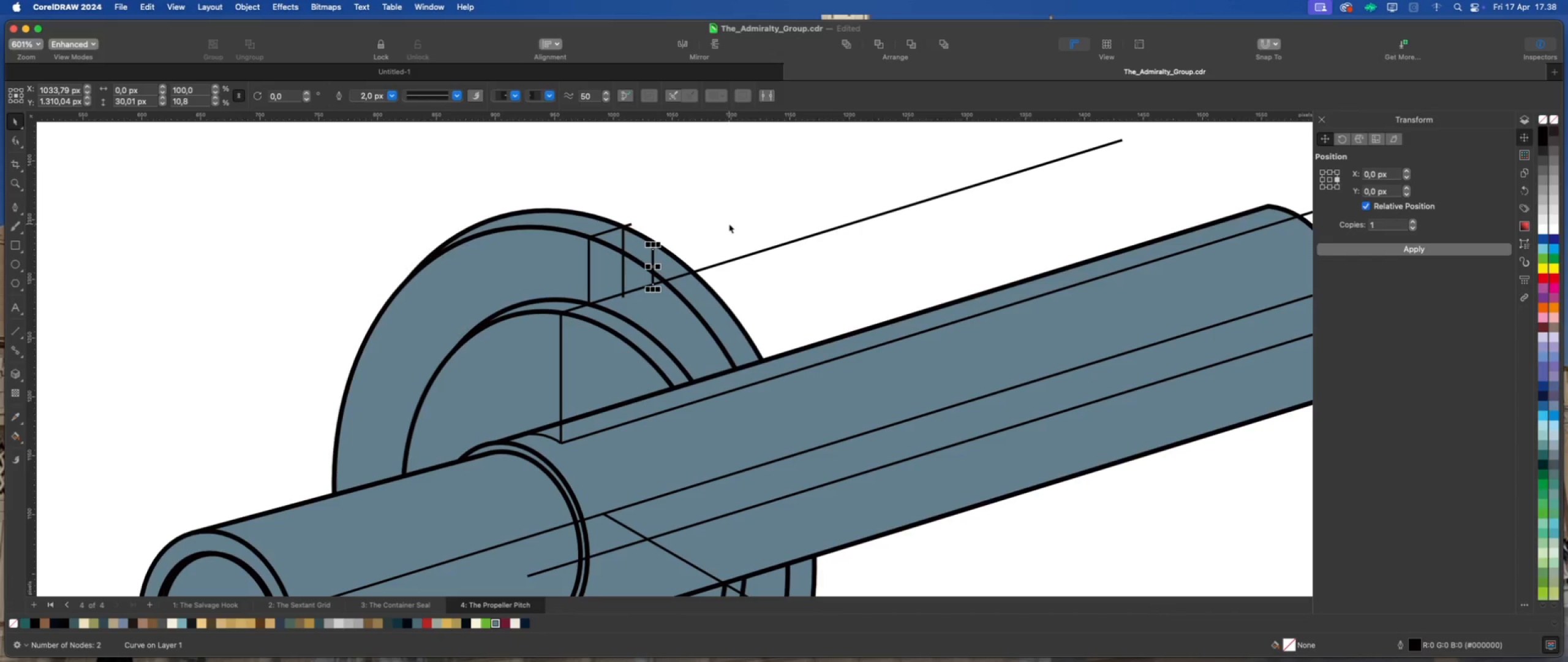 
left_click([729, 224])
 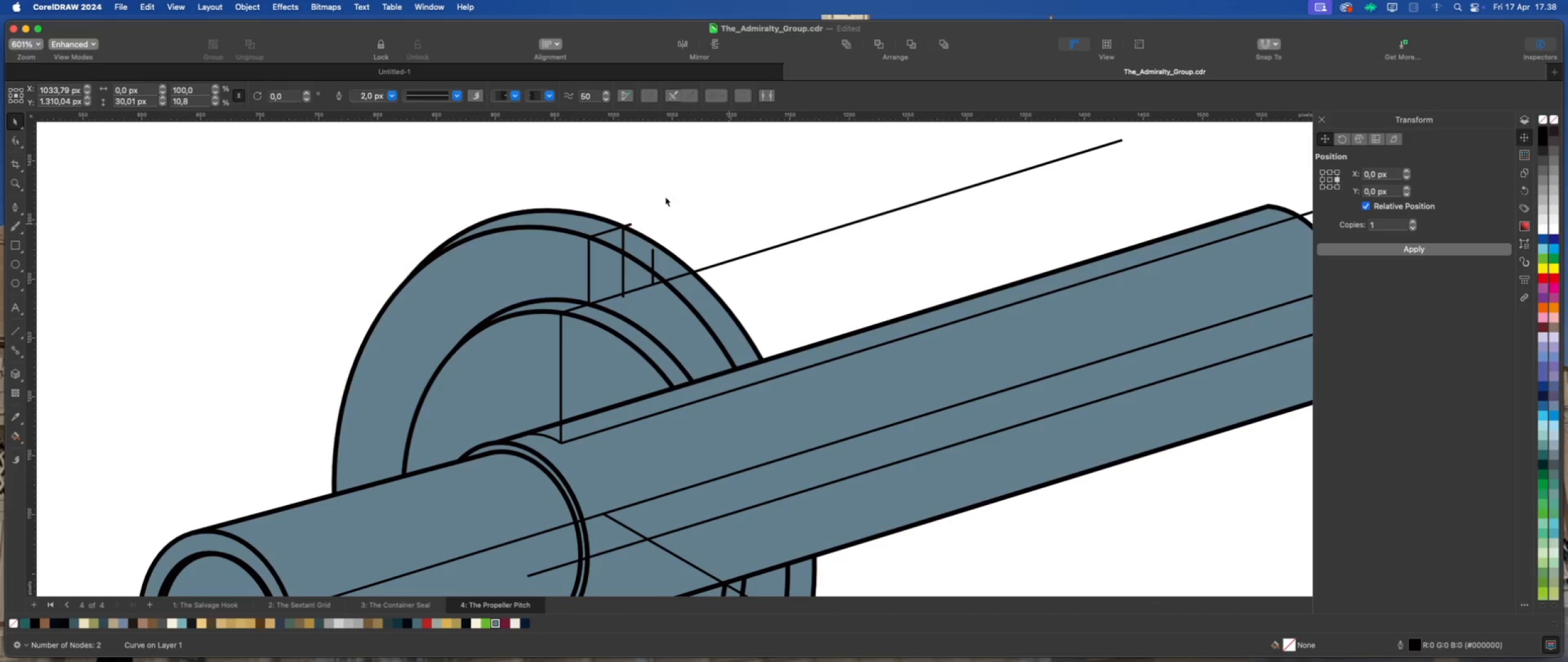 
scroll: coordinate [689, 259], scroll_direction: down, amount: 6.0
 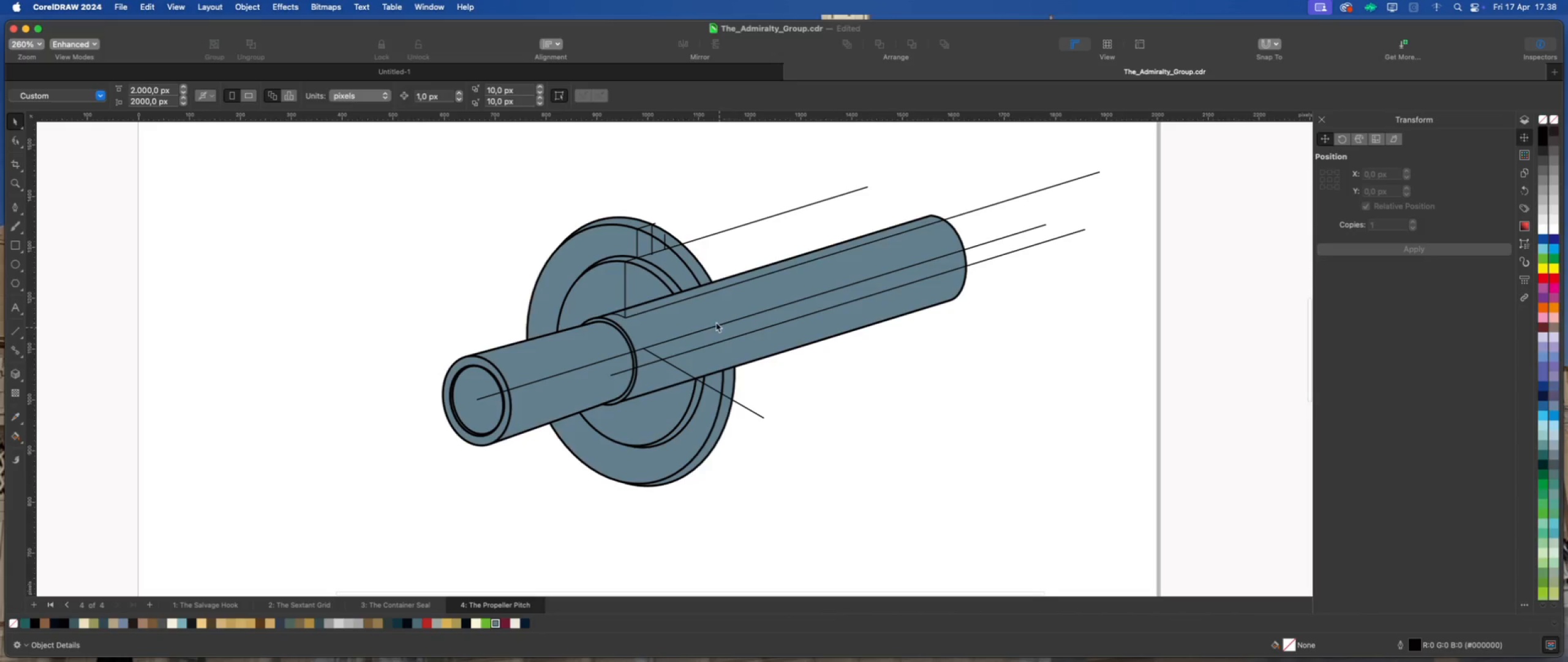 
scroll: coordinate [706, 335], scroll_direction: up, amount: 2.0
 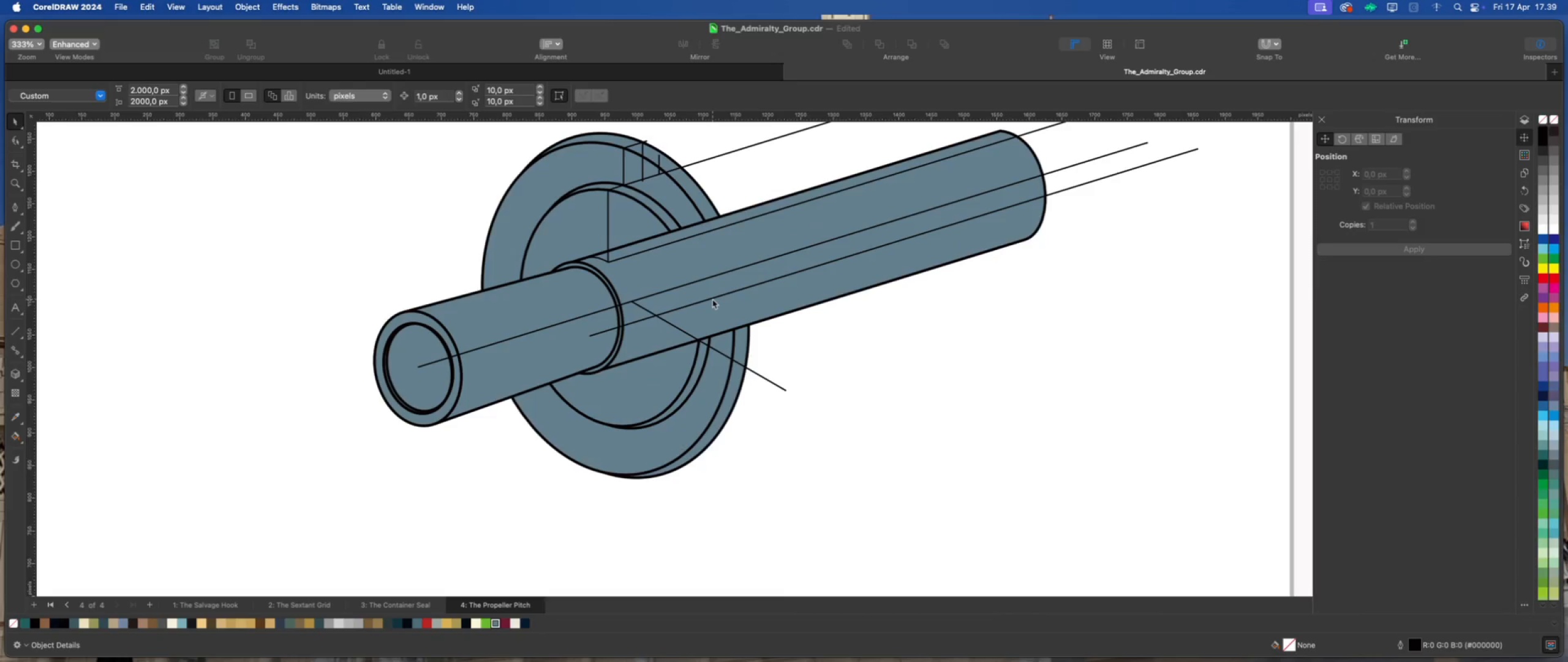 
left_click([712, 299])
 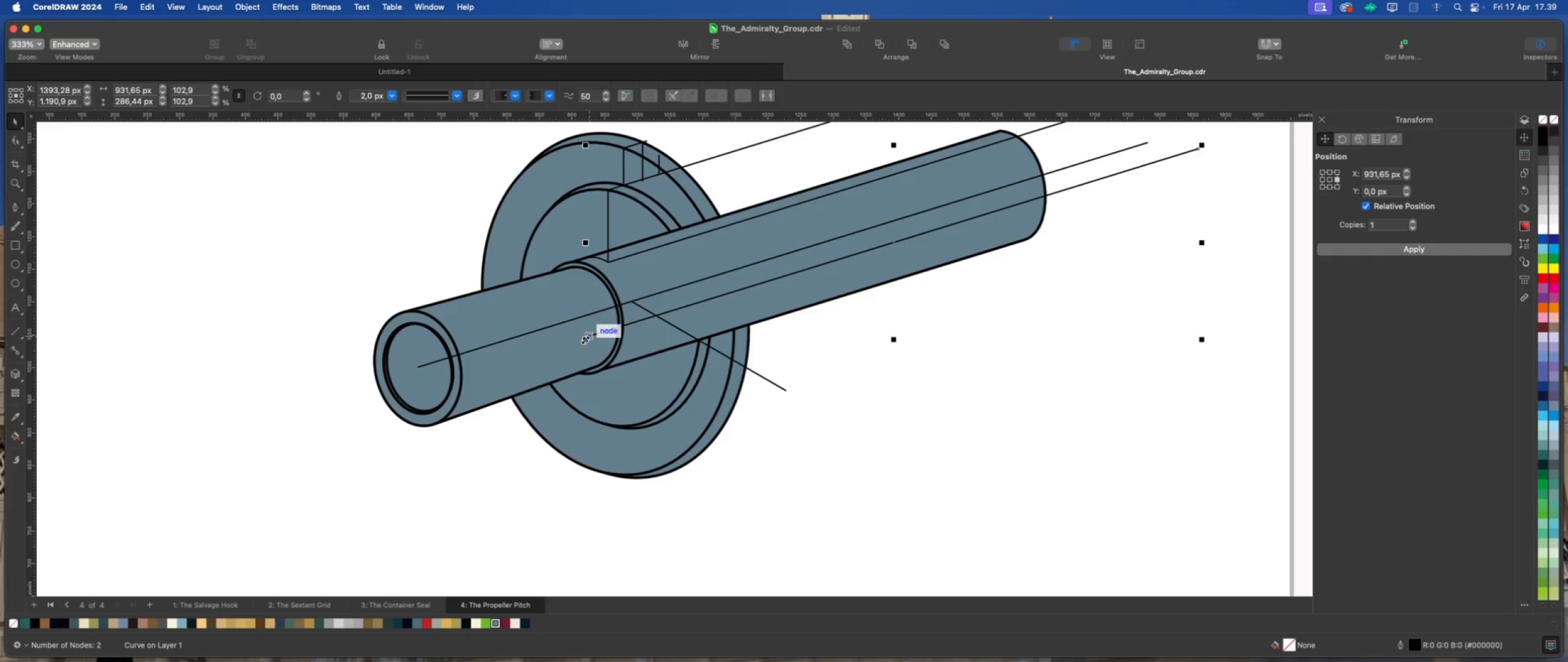 
left_click_drag(start_coordinate=[588, 338], to_coordinate=[619, 323])
 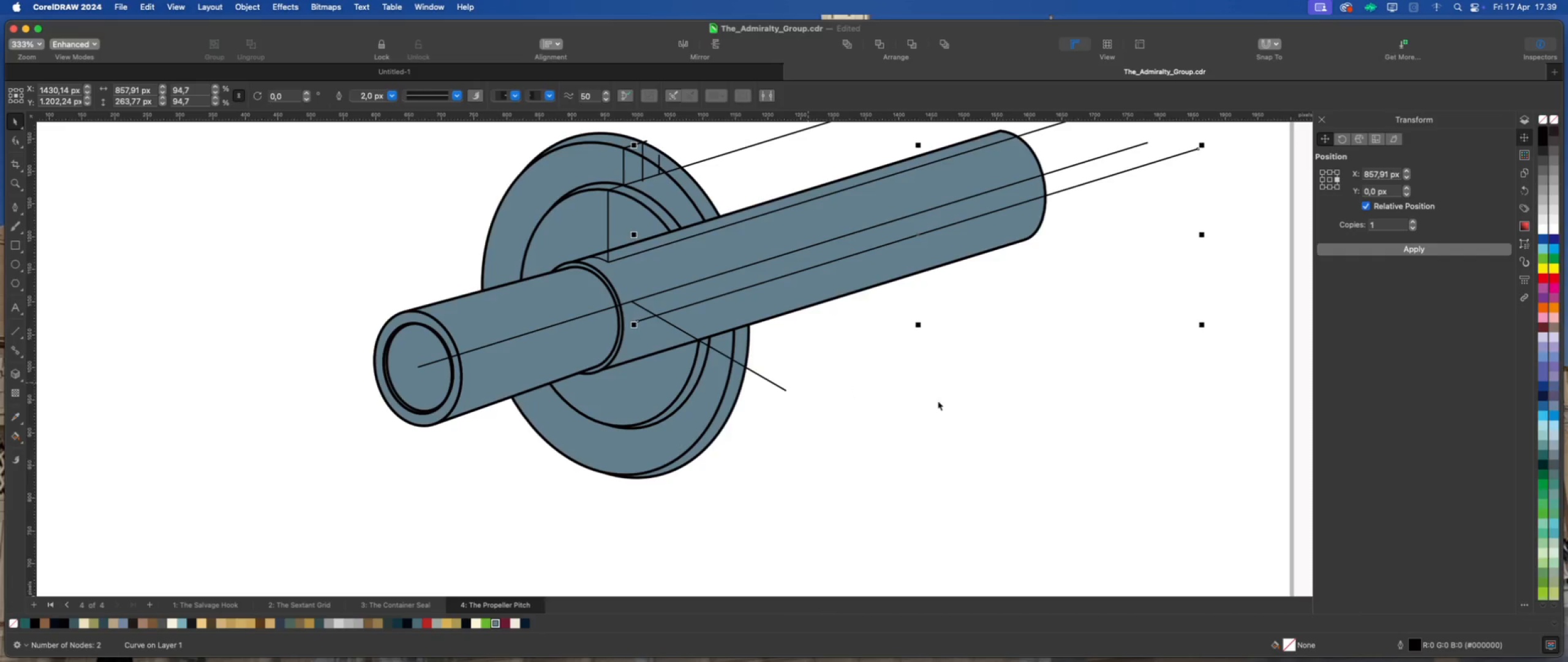 
left_click([938, 401])
 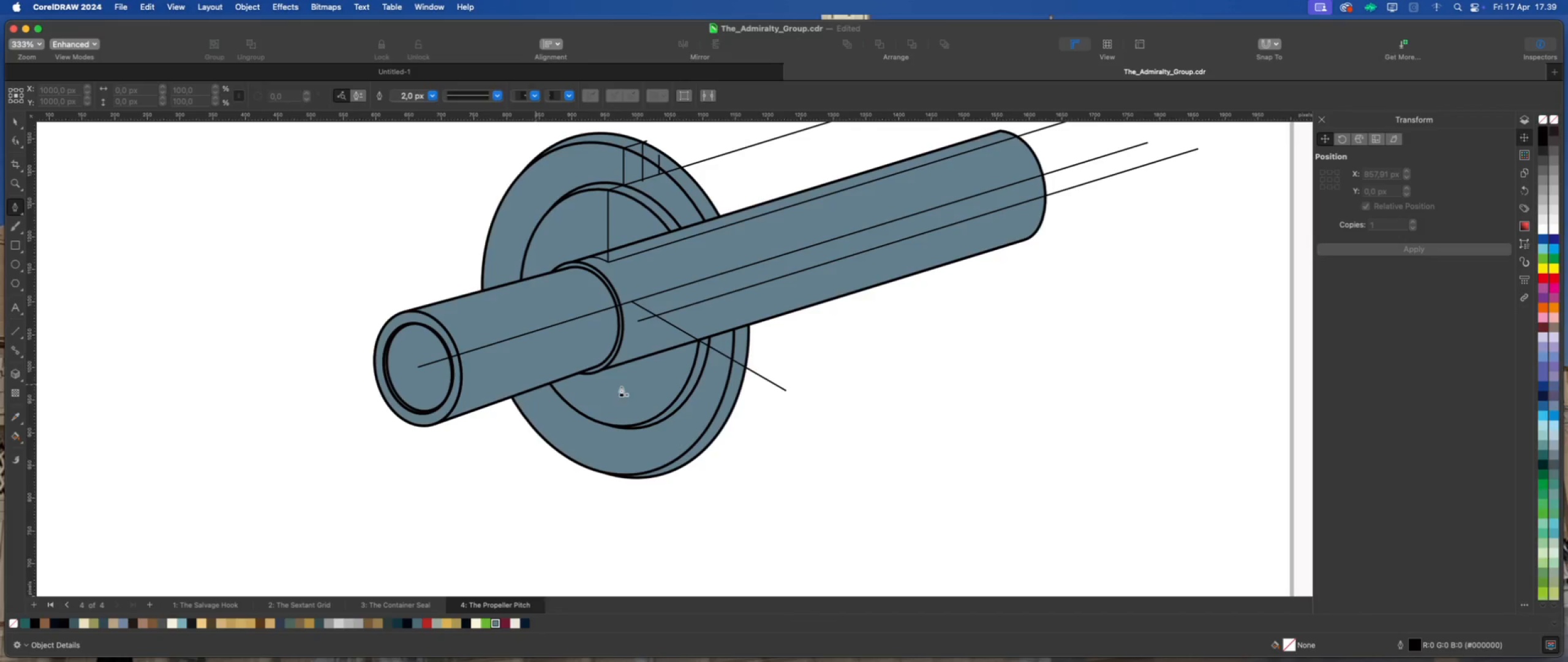 
scroll: coordinate [638, 342], scroll_direction: up, amount: 4.0
 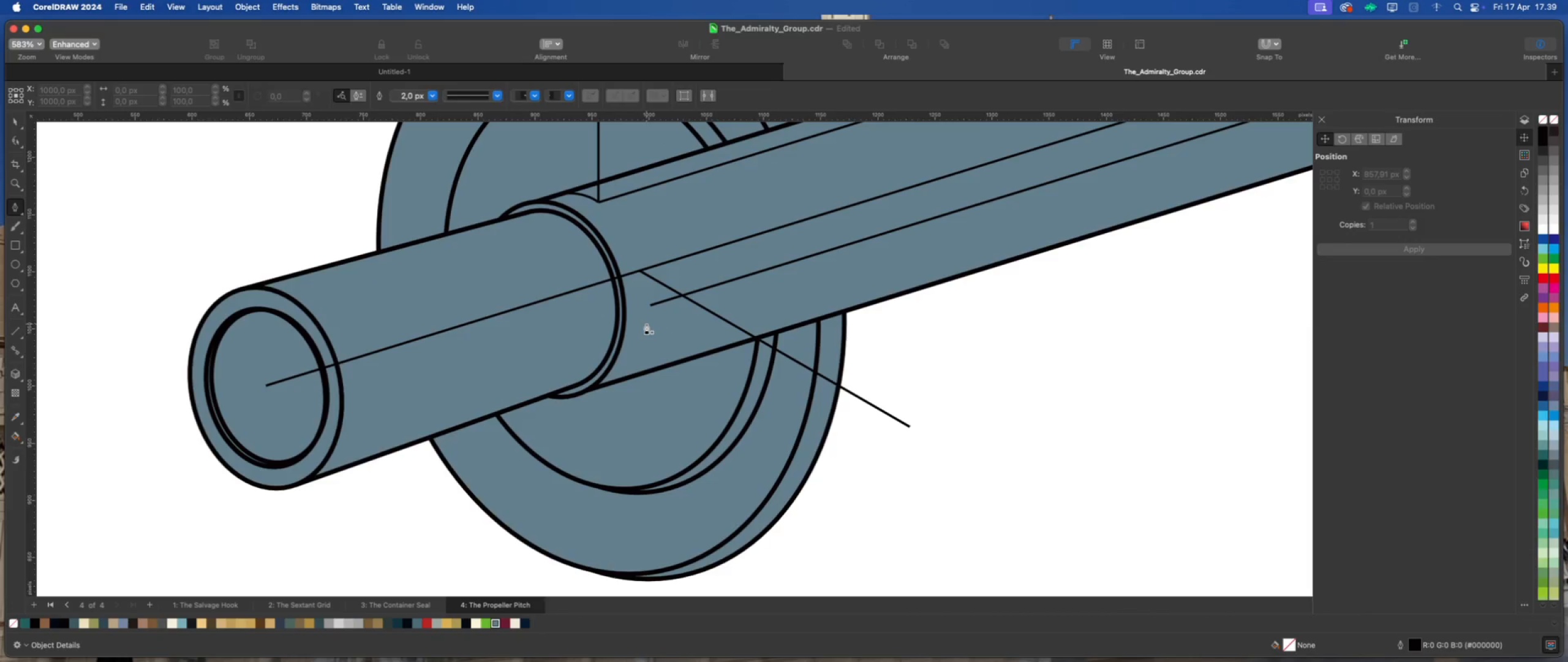 
wait(6.1)
 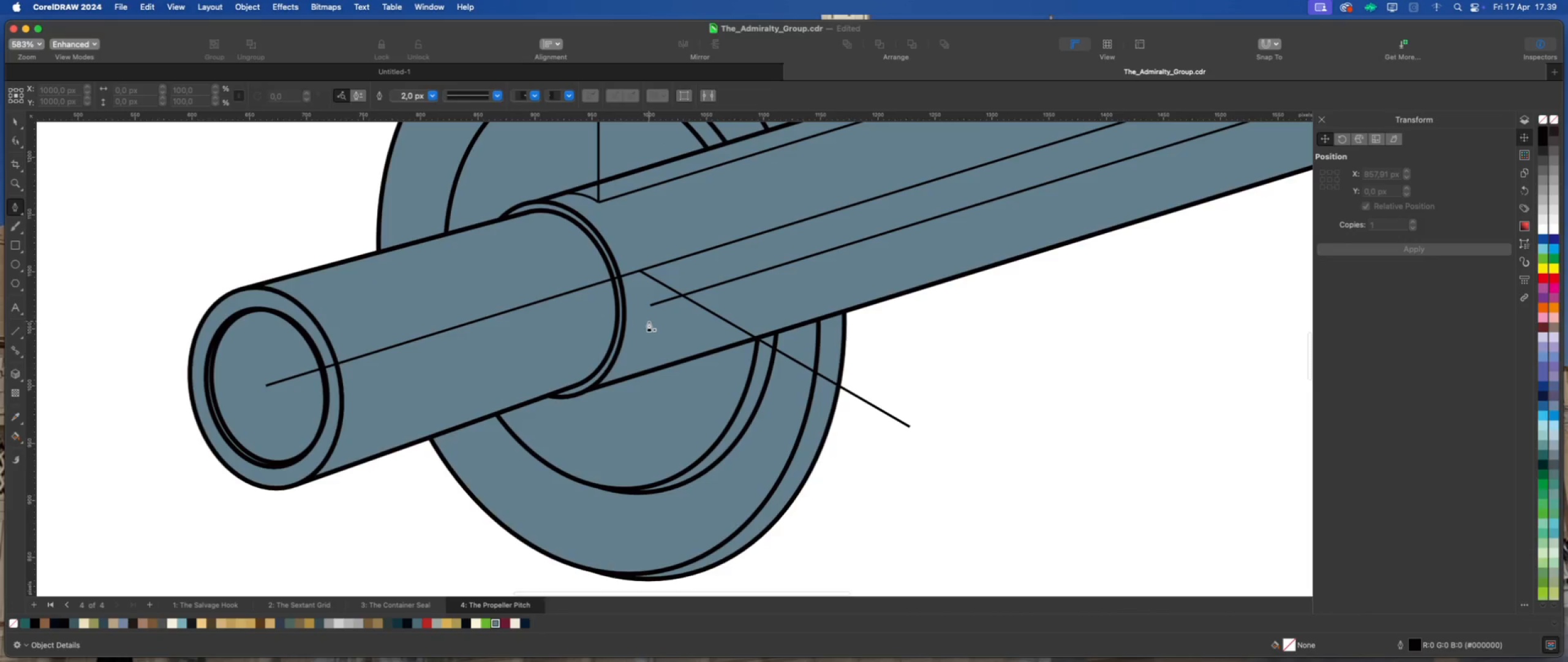 
scroll: coordinate [616, 346], scroll_direction: down, amount: 2.0
 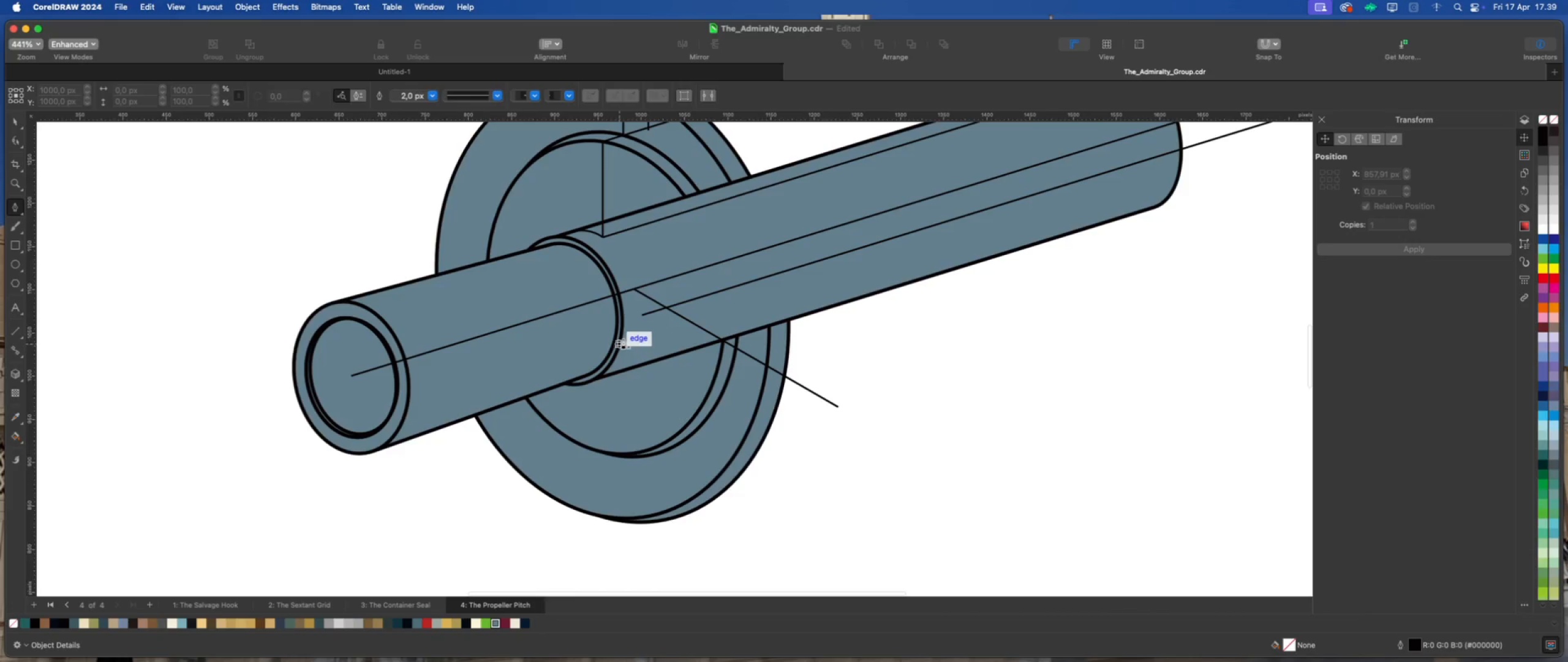 
scroll: coordinate [624, 338], scroll_direction: up, amount: 1.0
 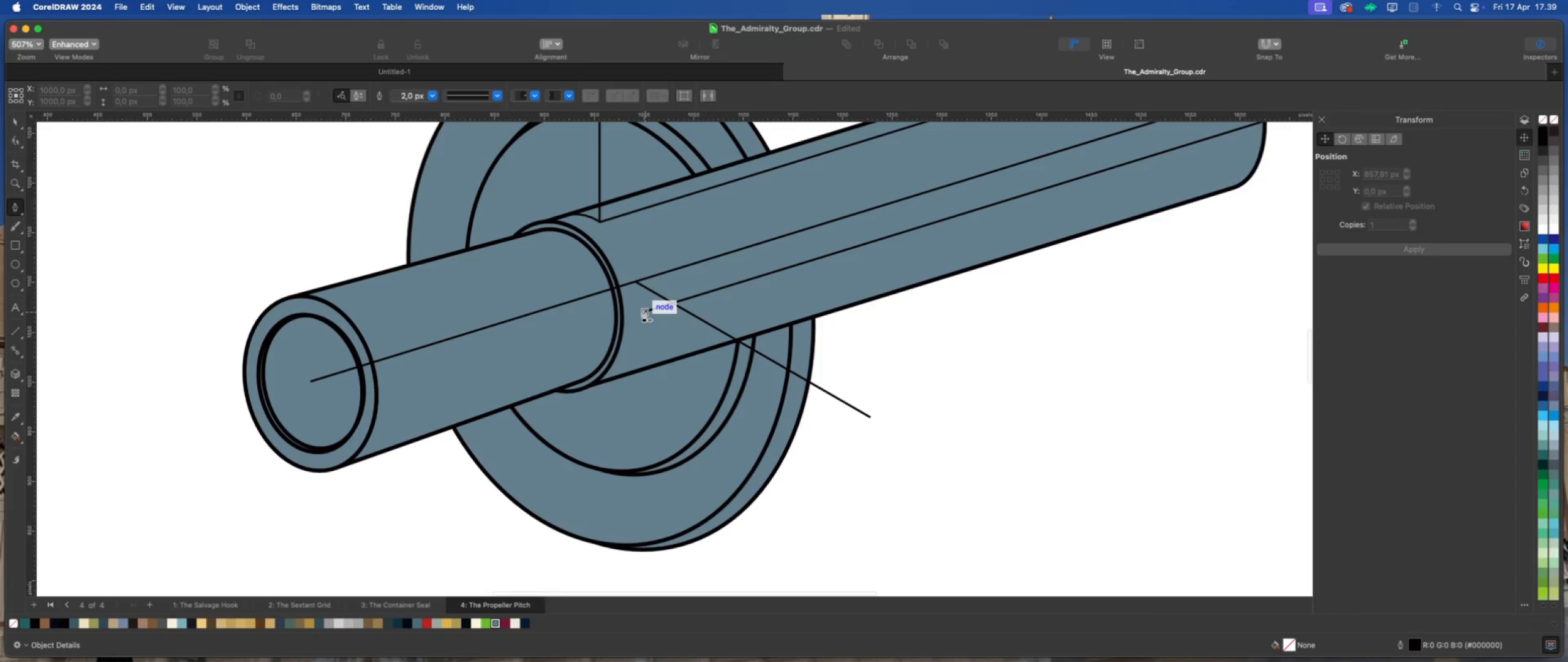 
left_click([644, 311])
 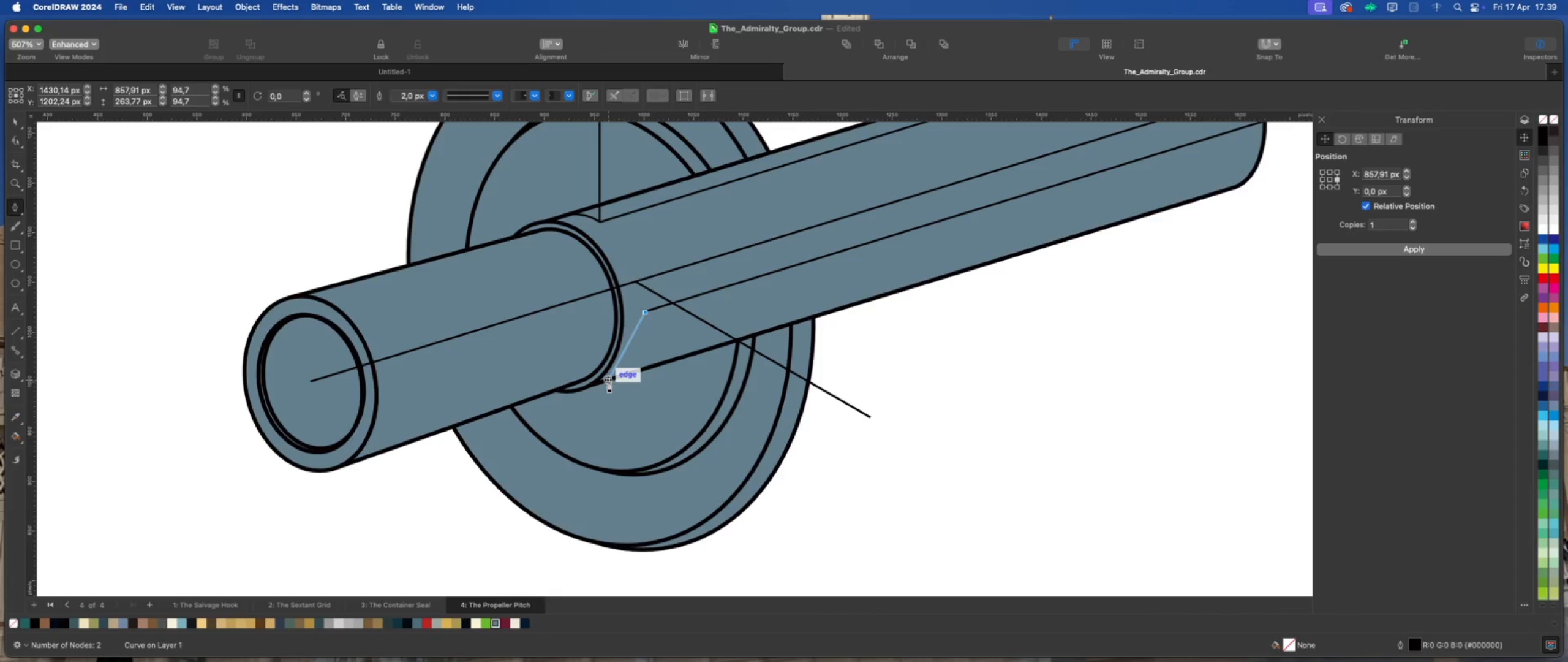 
left_click_drag(start_coordinate=[609, 382], to_coordinate=[565, 393])
 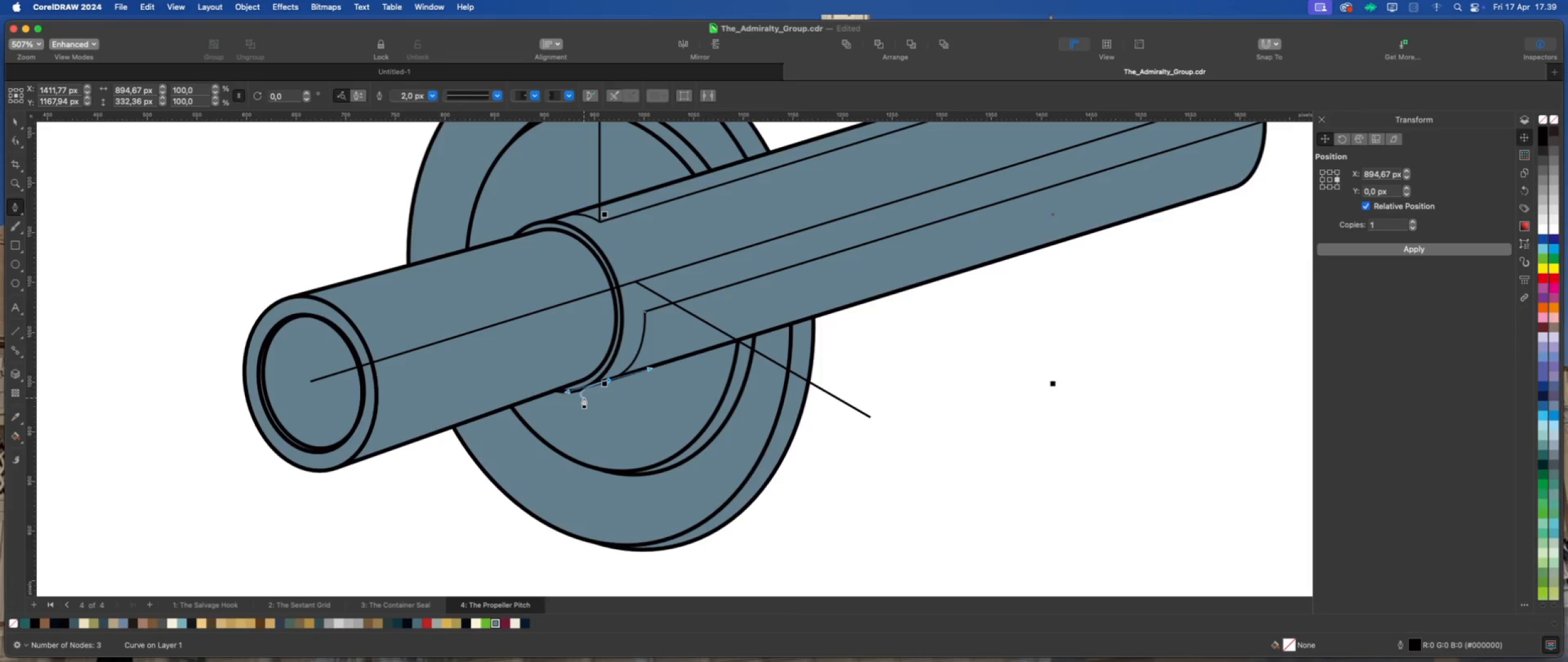 
key(Escape)
 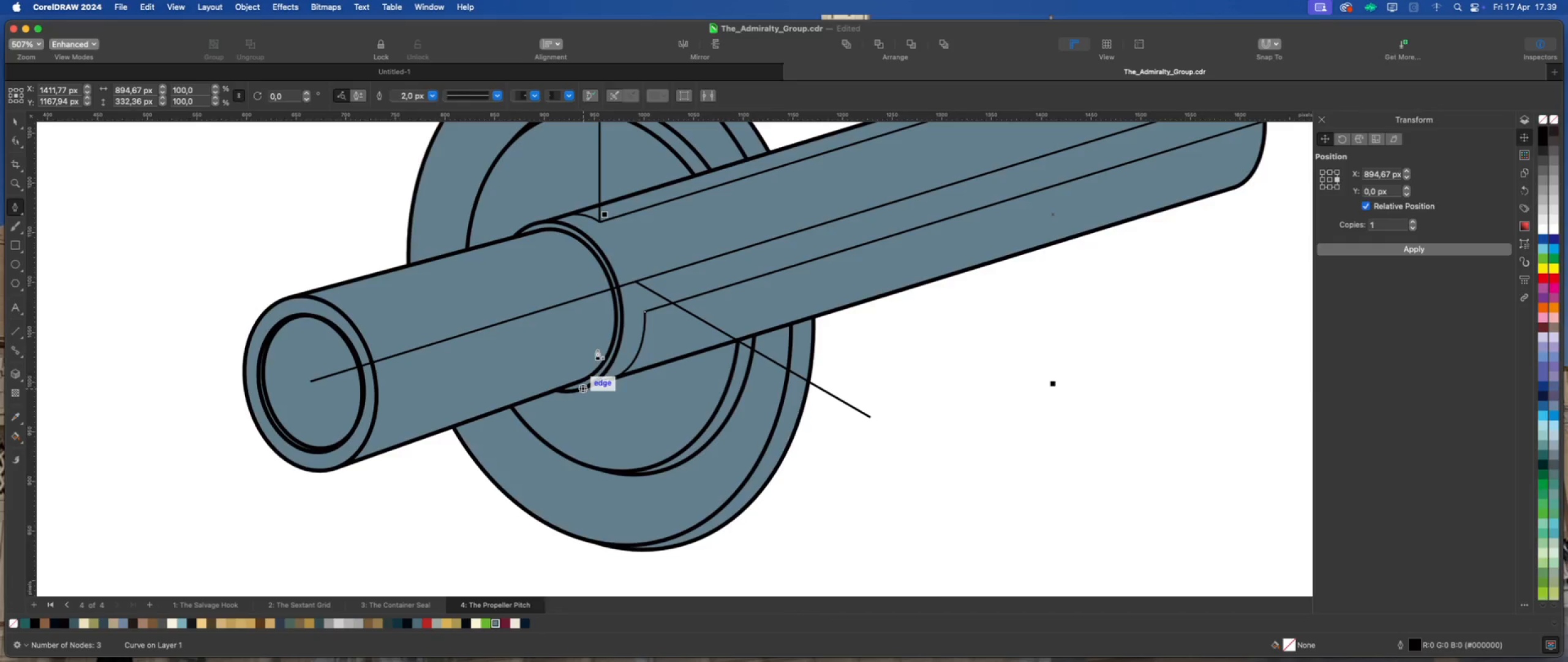 
scroll: coordinate [601, 344], scroll_direction: down, amount: 4.0
 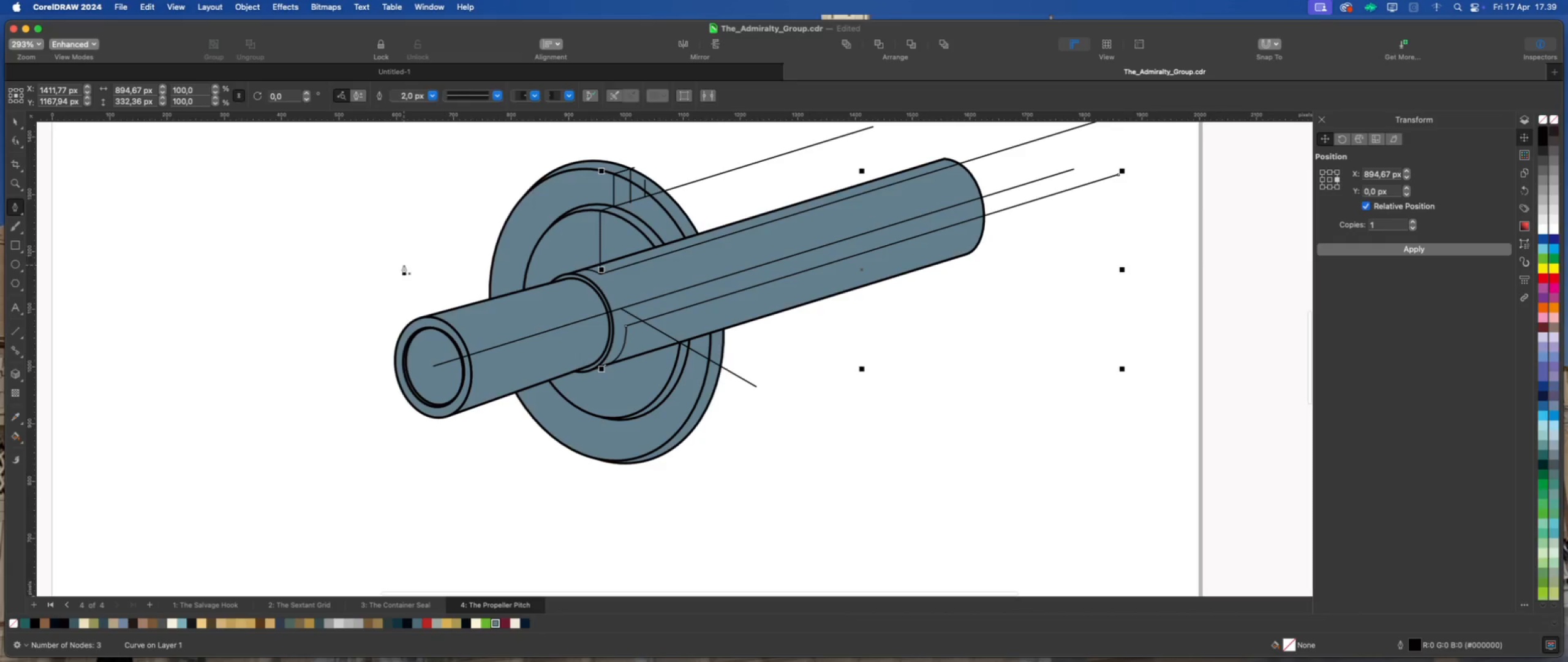 
scroll: coordinate [489, 265], scroll_direction: up, amount: 2.0
 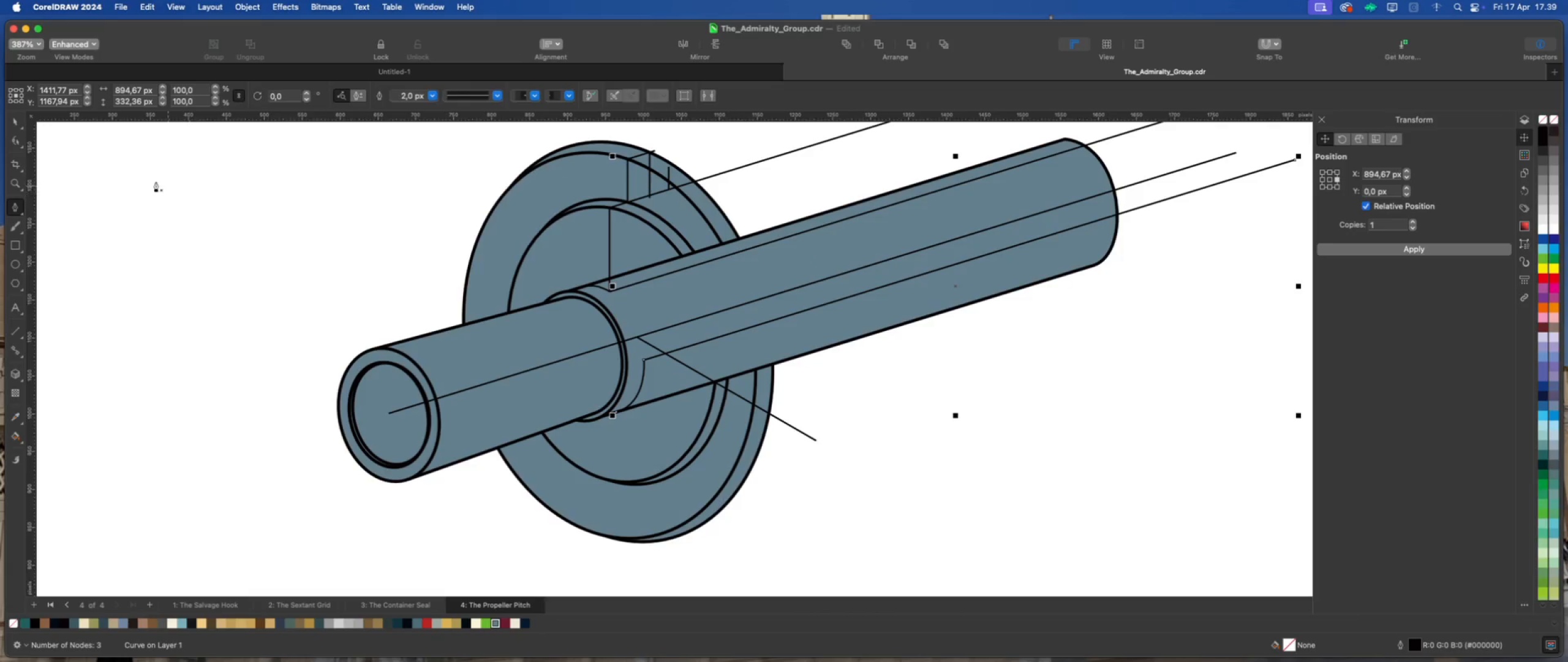 
left_click([14, 121])
 